 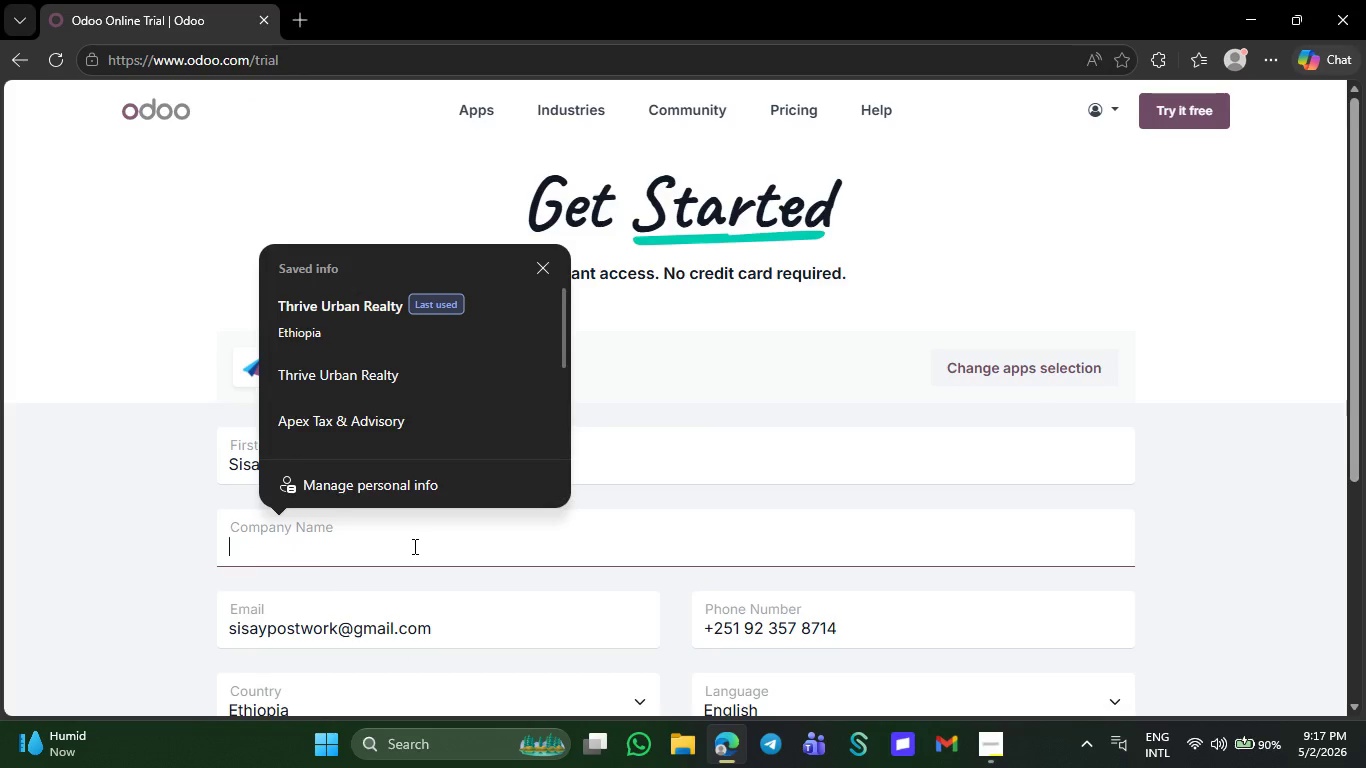 
key(Control+V)
 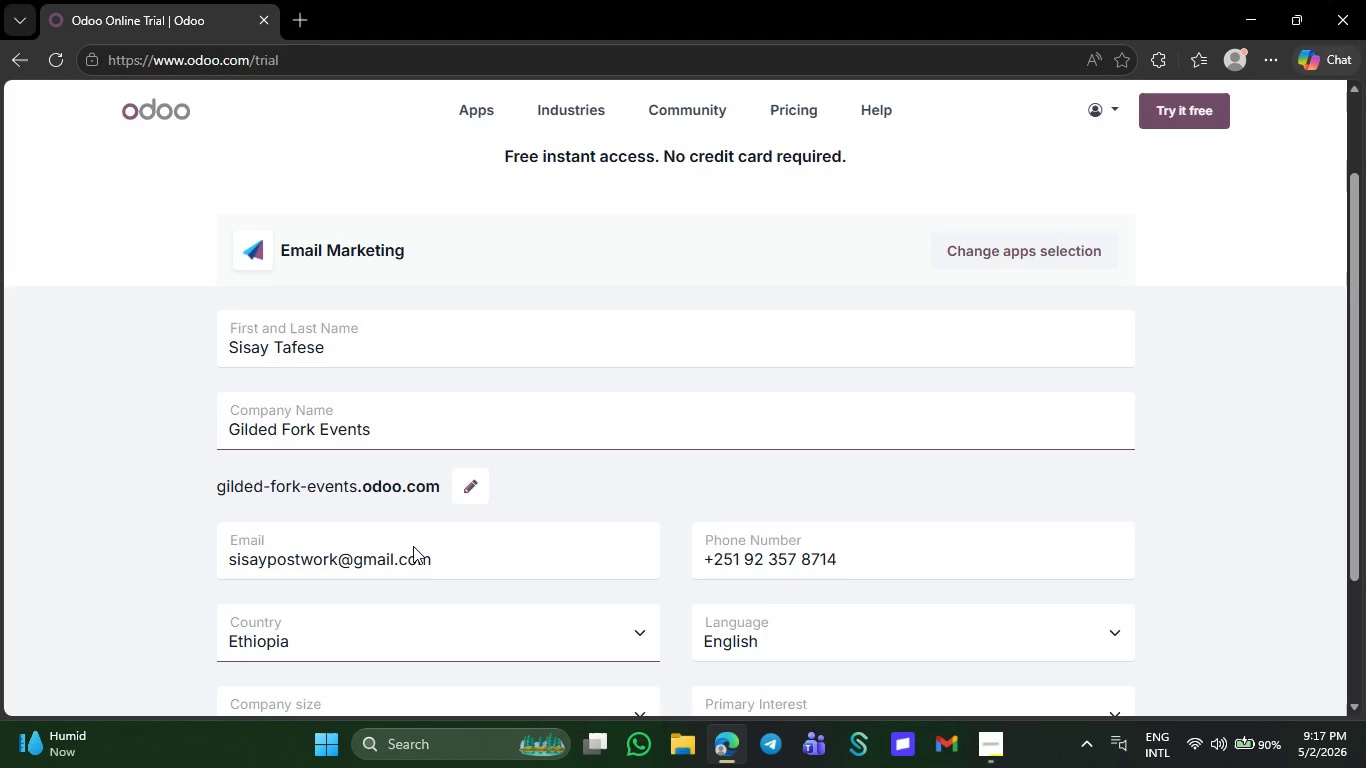 
wait(16.02)
 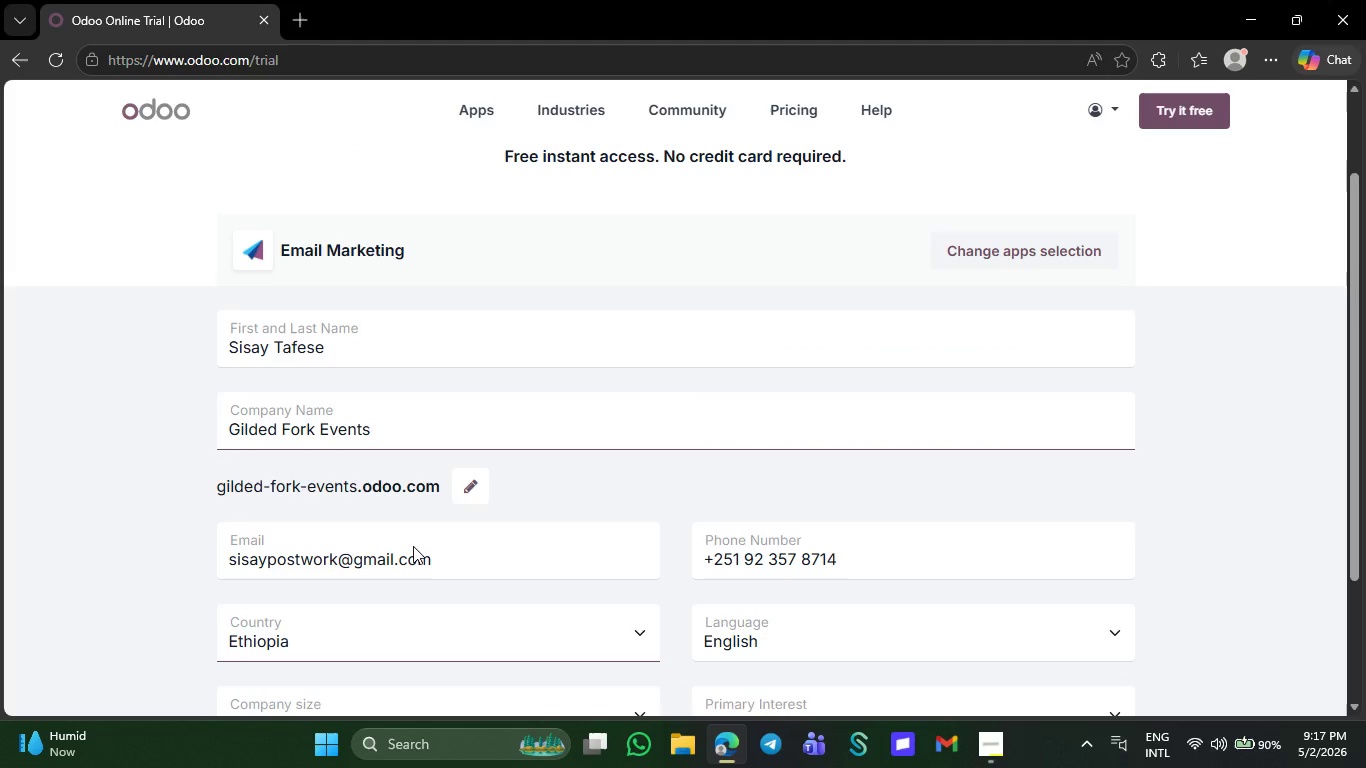 
left_click([725, 653])
 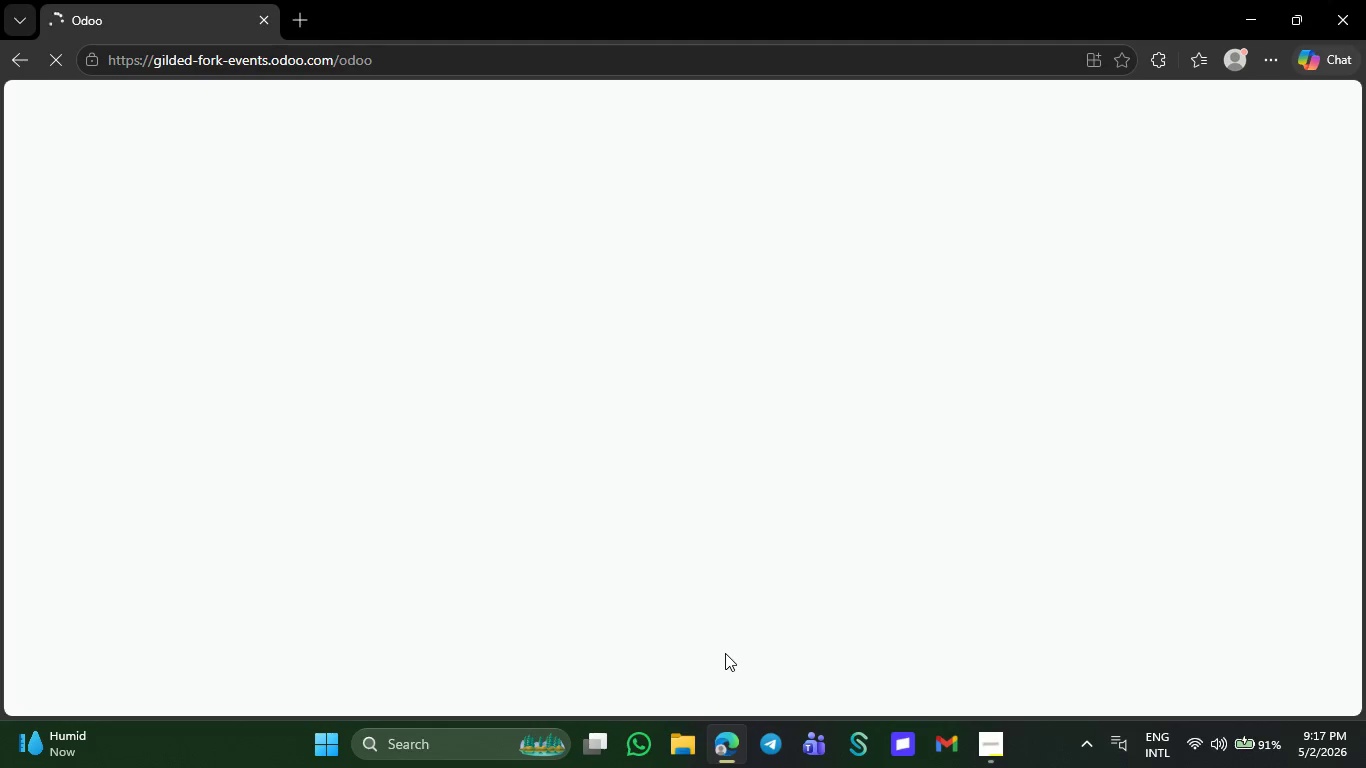 
wait(28.12)
 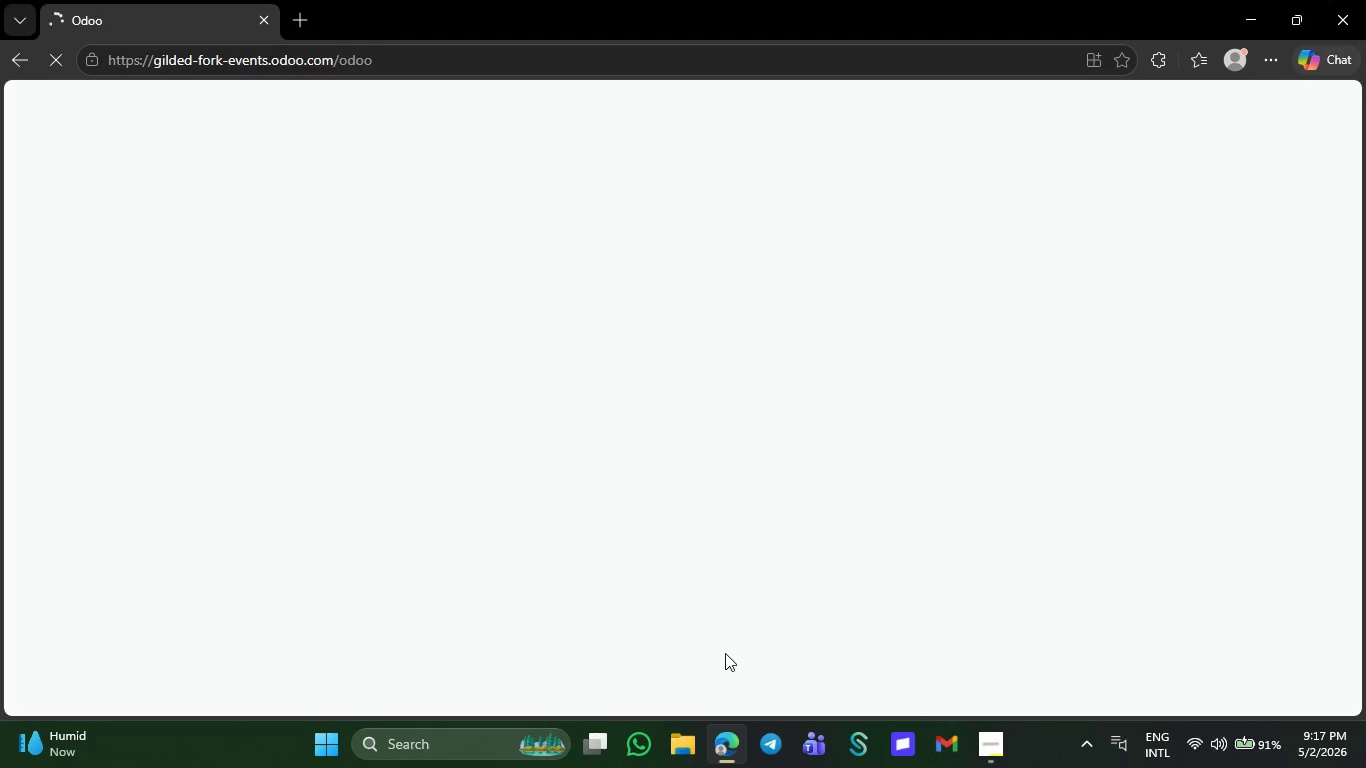 
left_click([763, 279])
 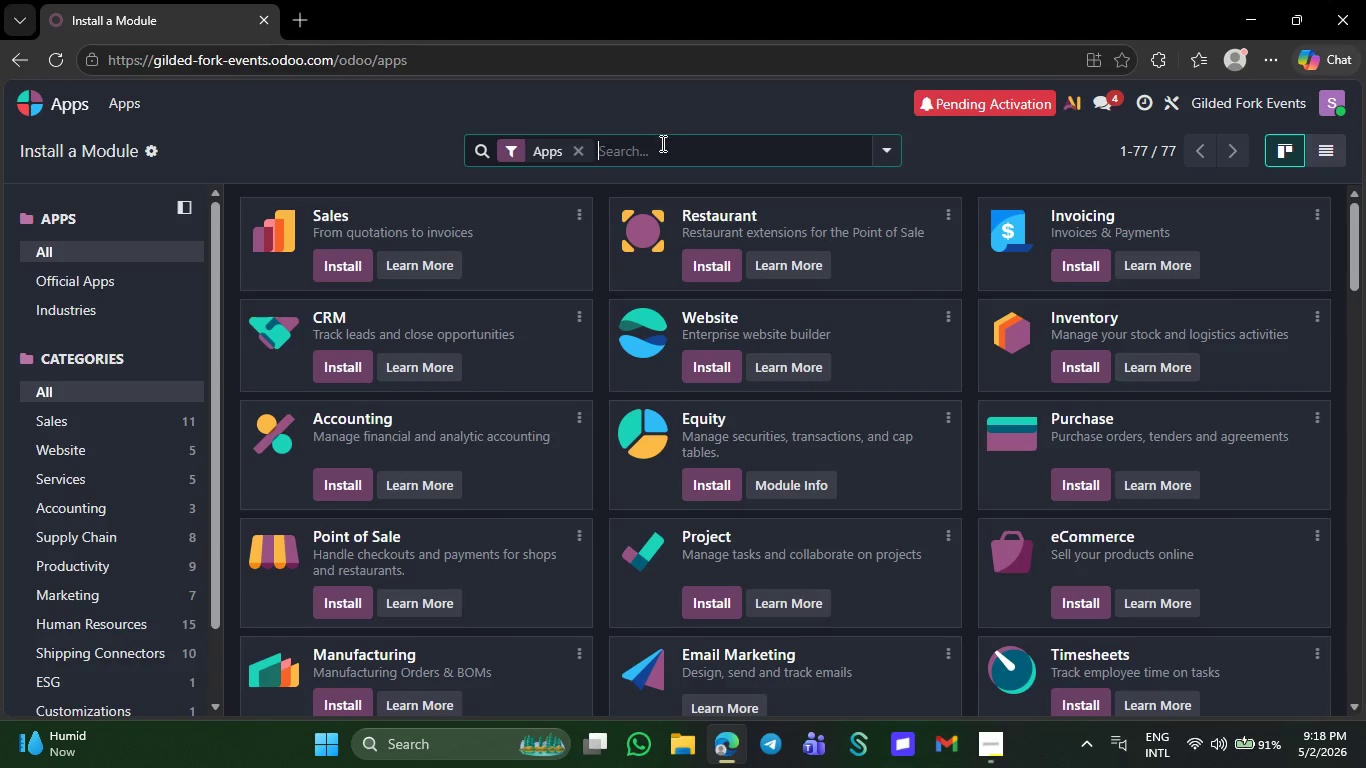 
type(MARKE)
 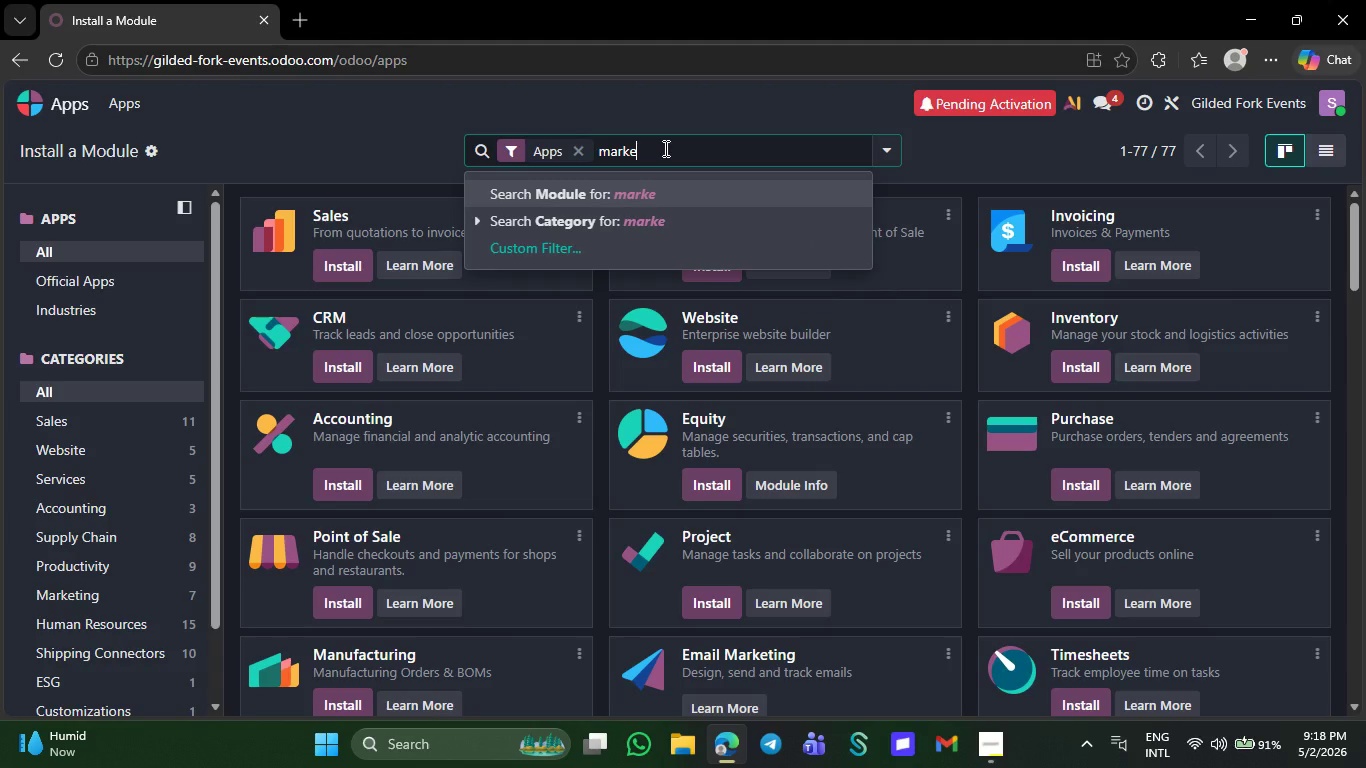 
type(TING)
key(NumpadEnter)
 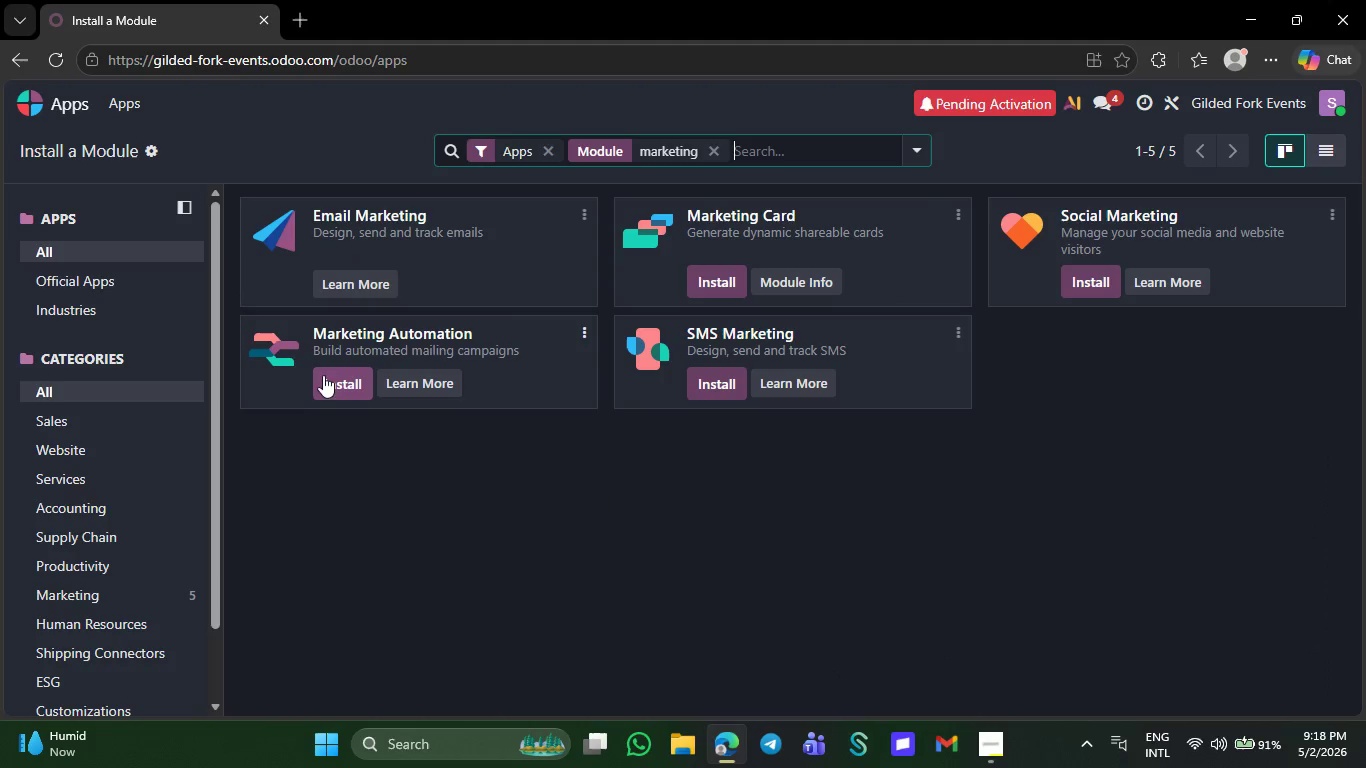 
wait(6.88)
 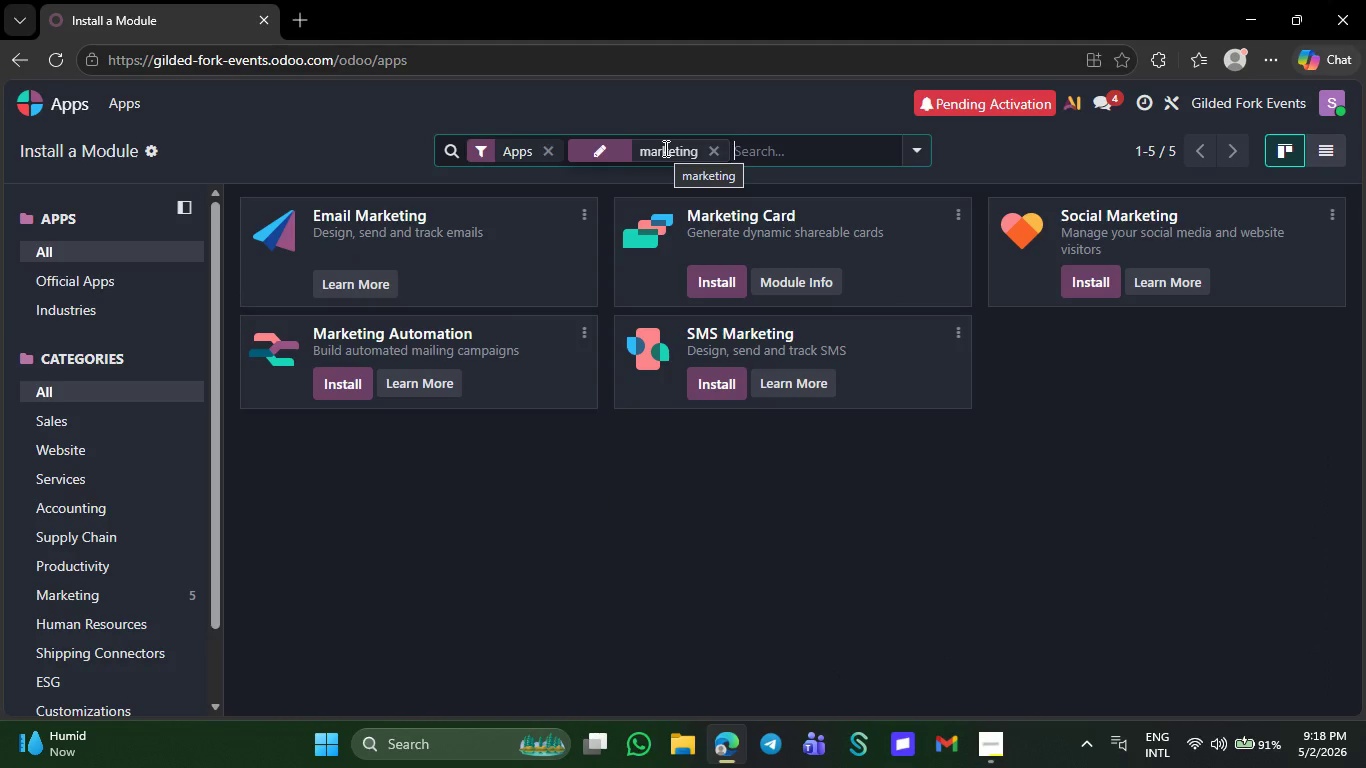 
left_click([319, 381])
 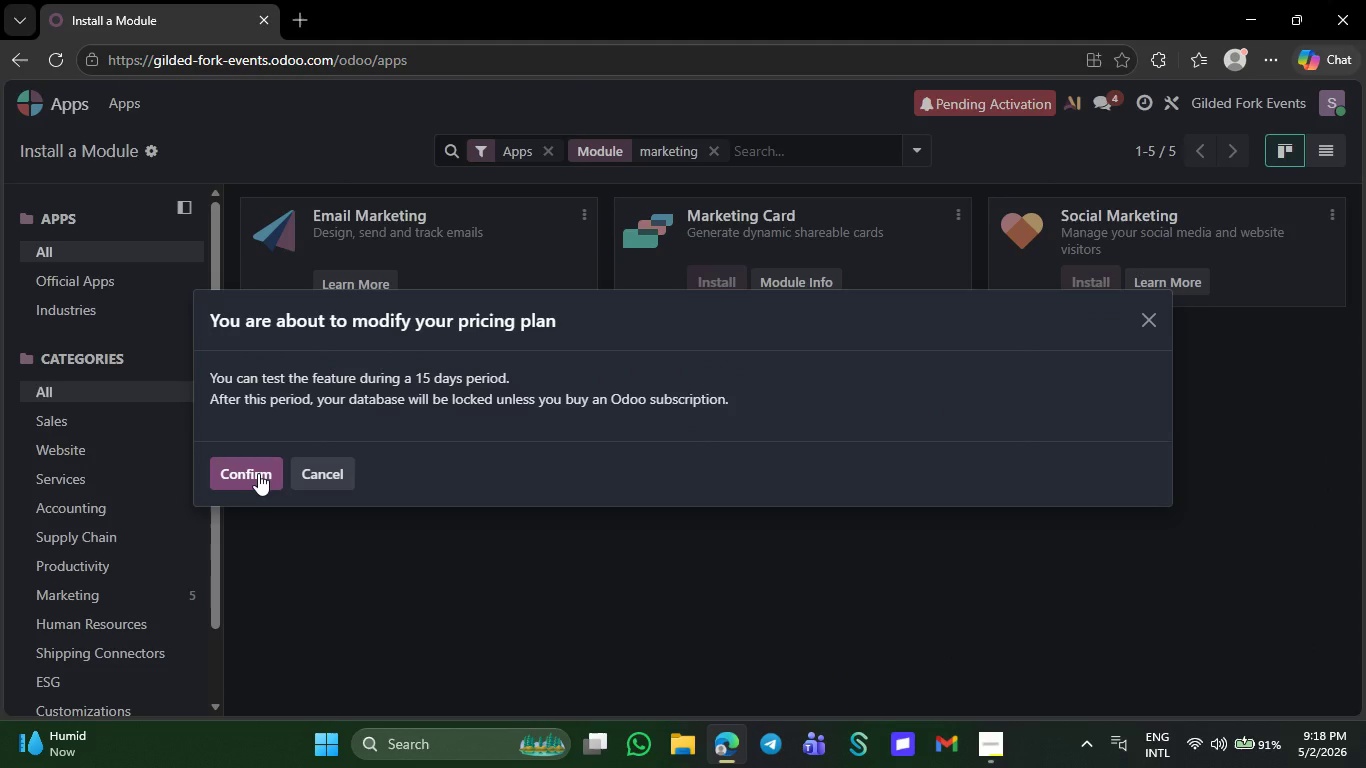 
left_click([258, 473])
 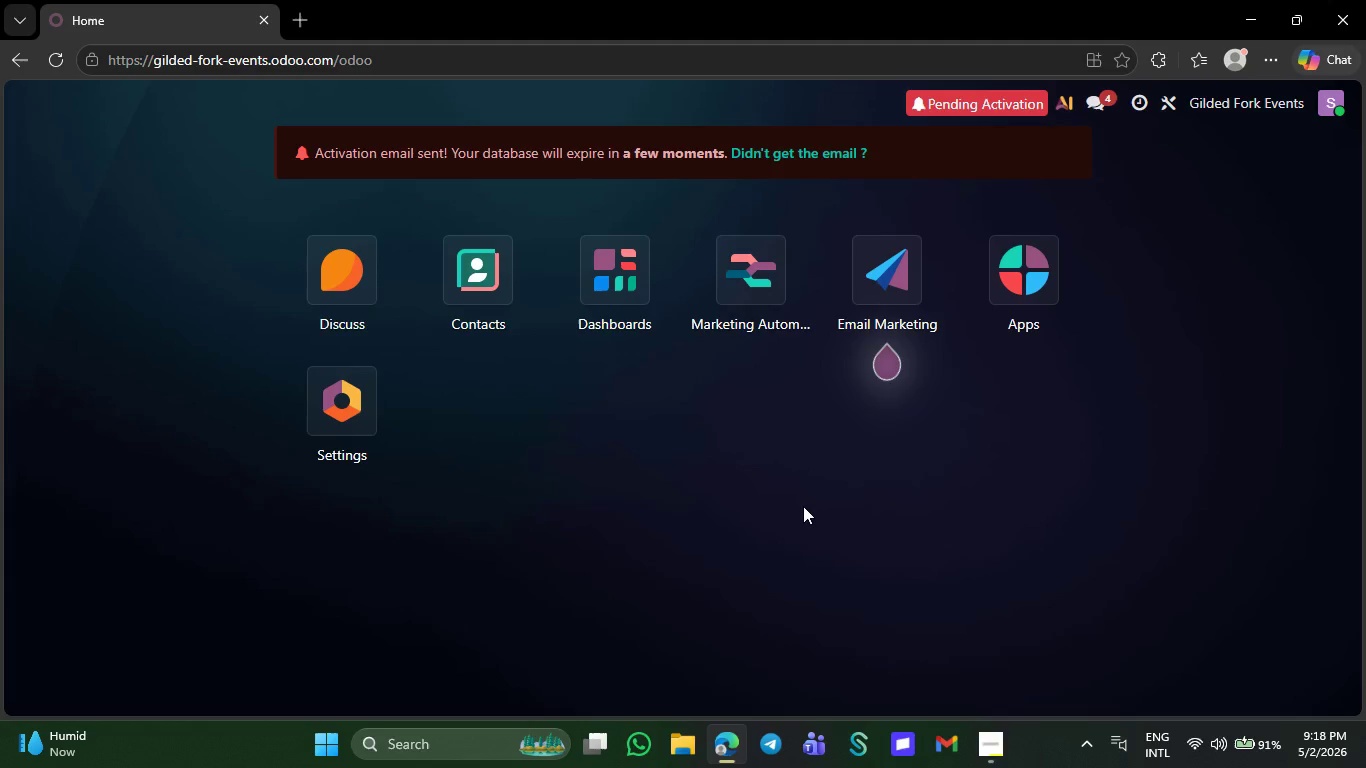 
wait(39.84)
 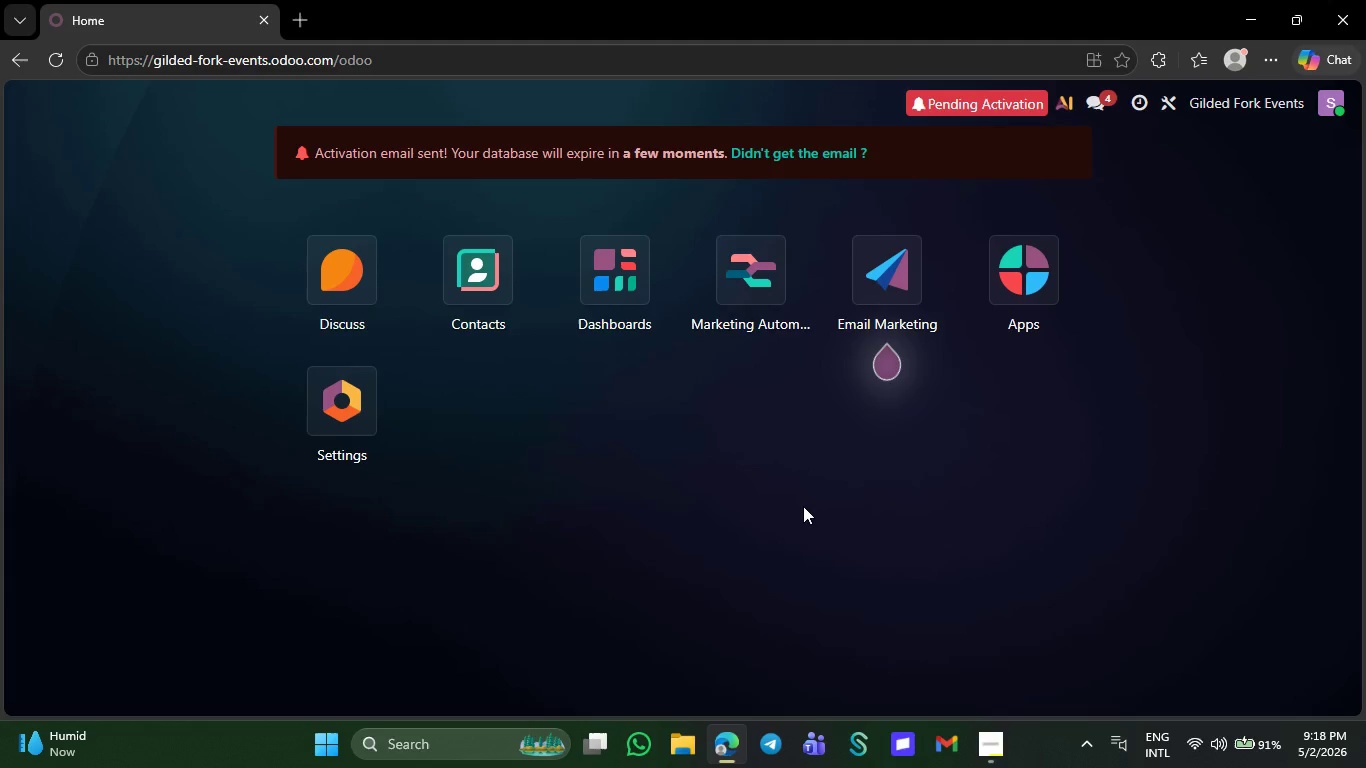 
left_click([472, 307])
 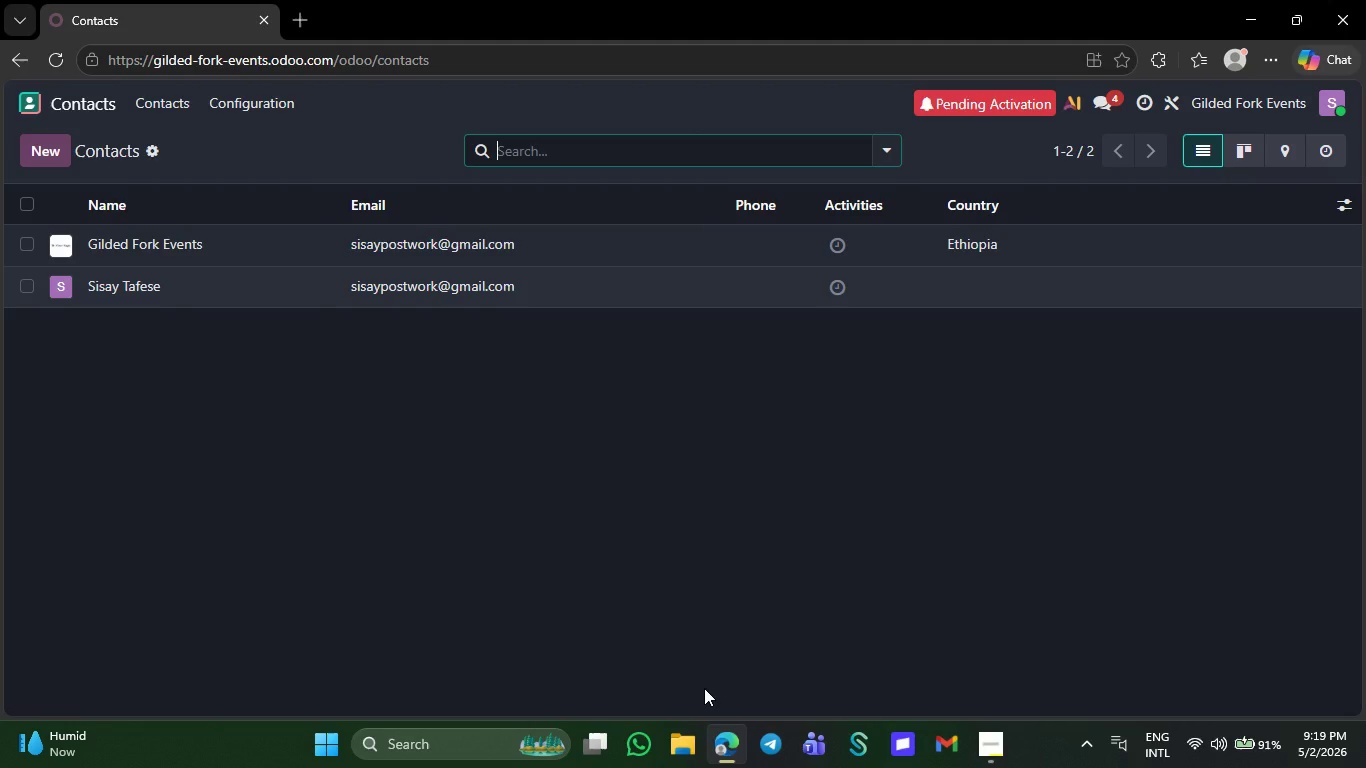 
wait(12.59)
 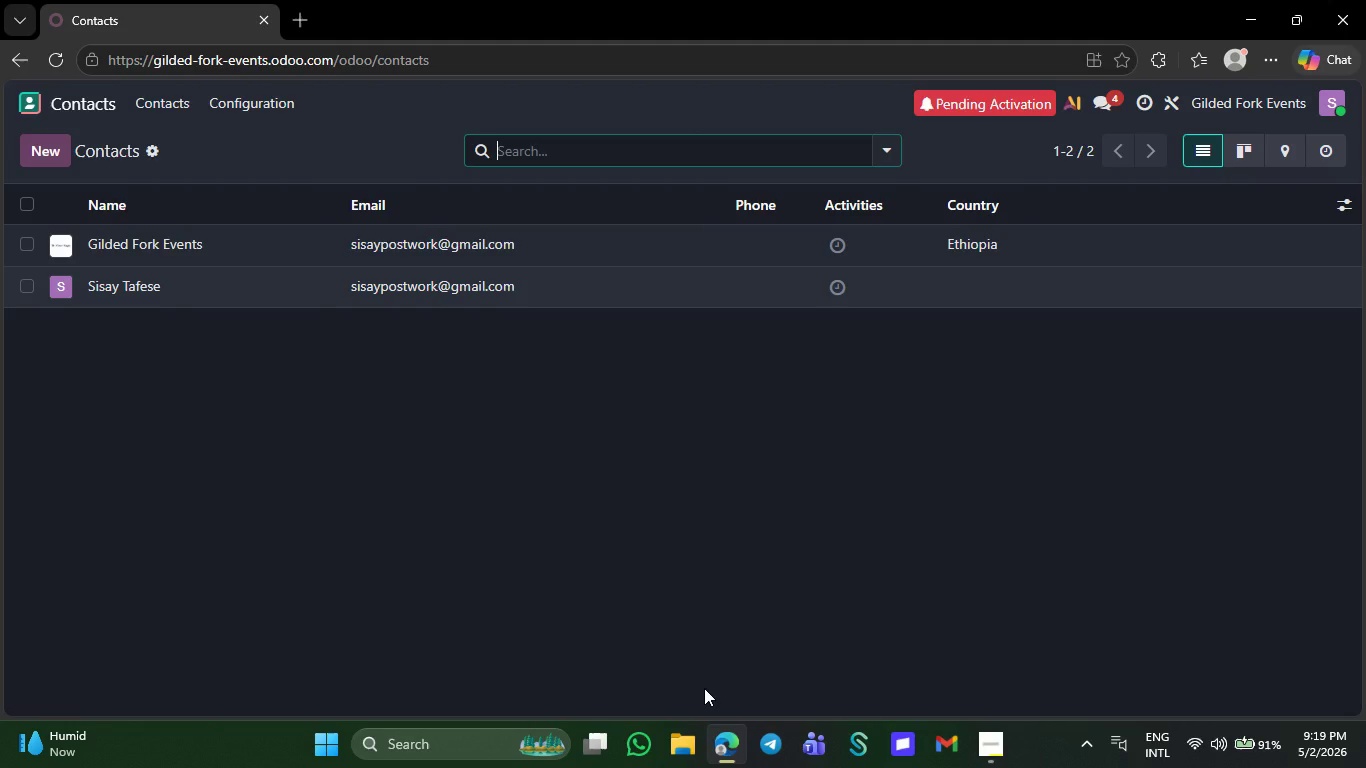 
left_click([683, 746])
 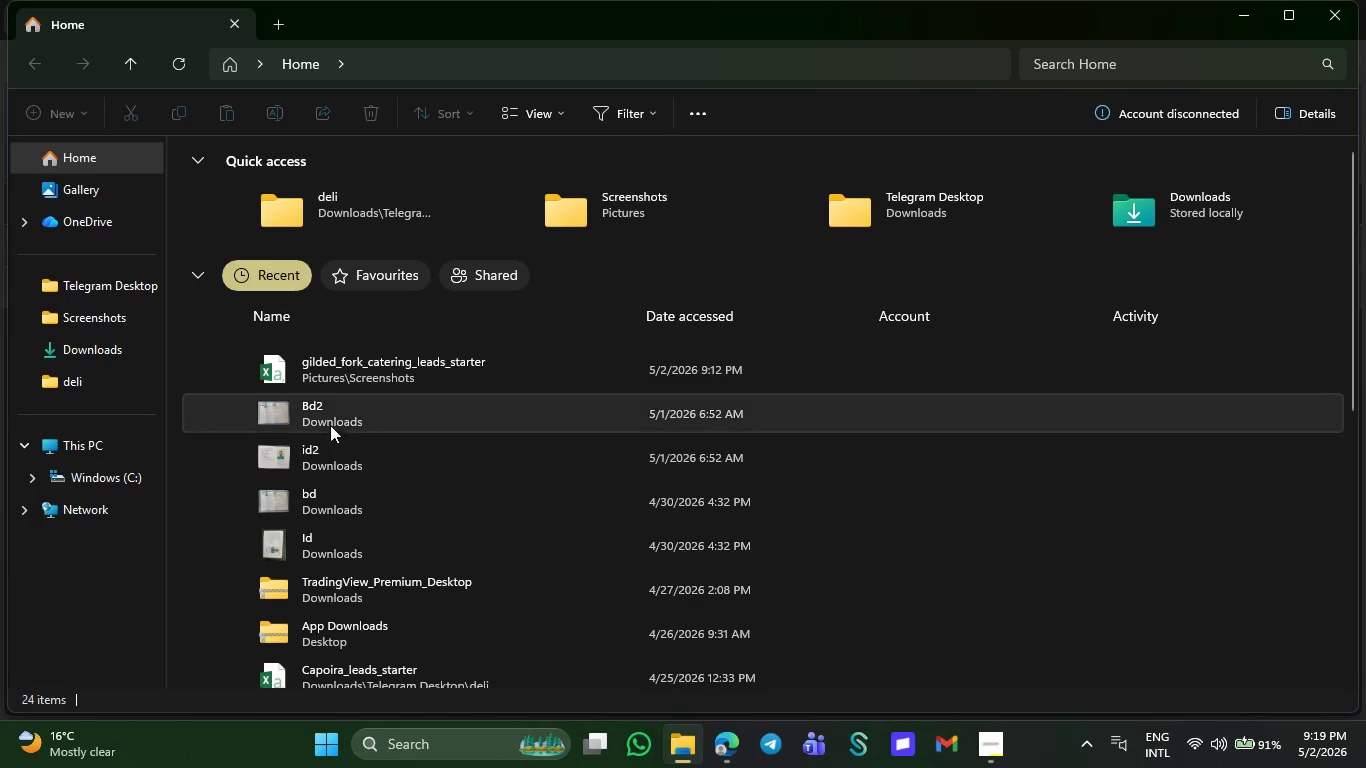 
wait(10.52)
 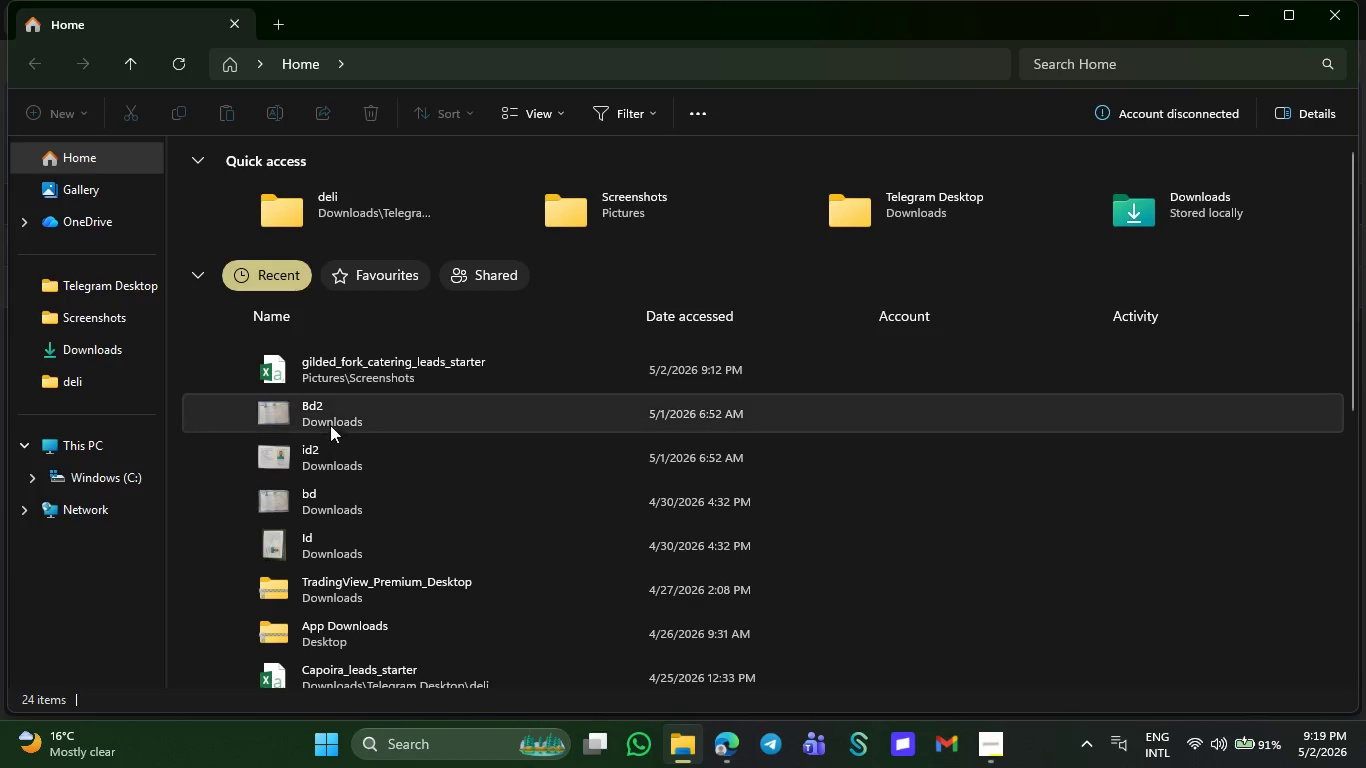 
double_click([334, 379])
 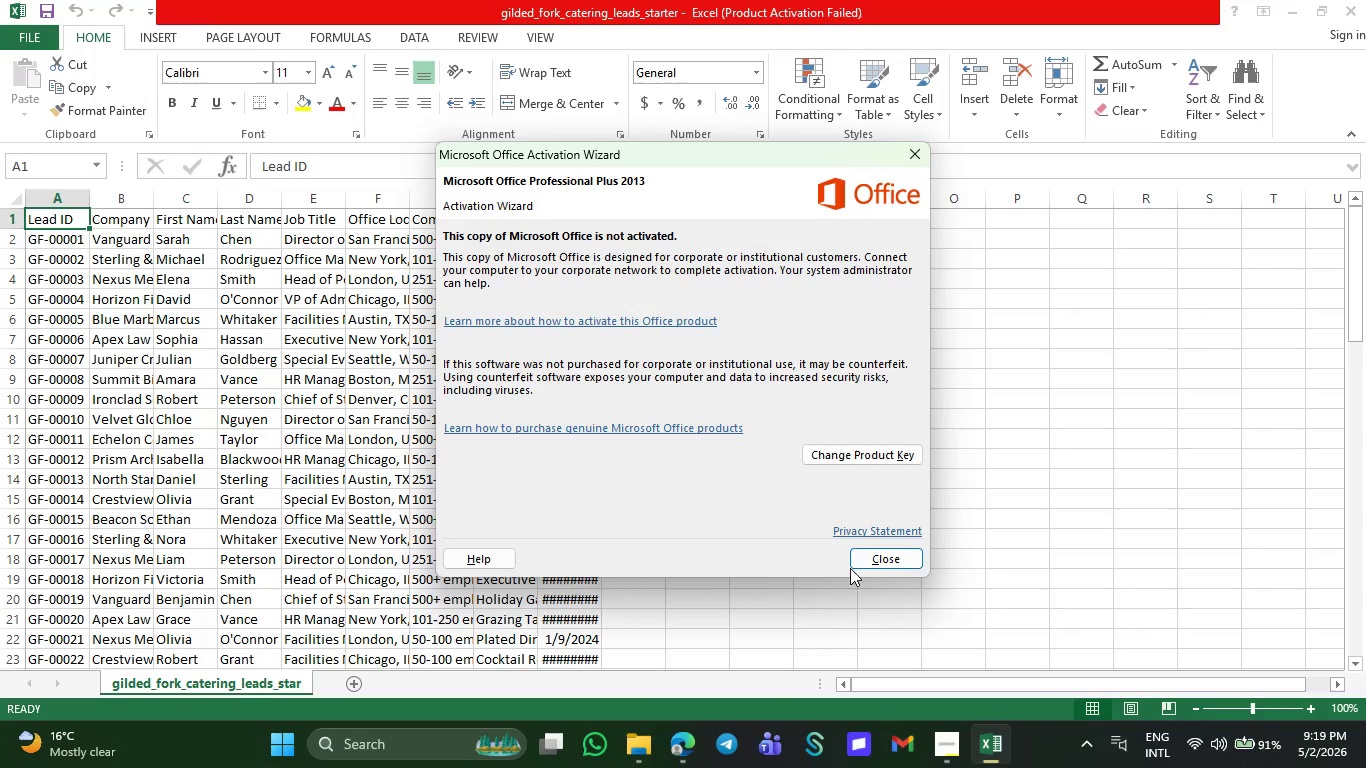 
wait(7.83)
 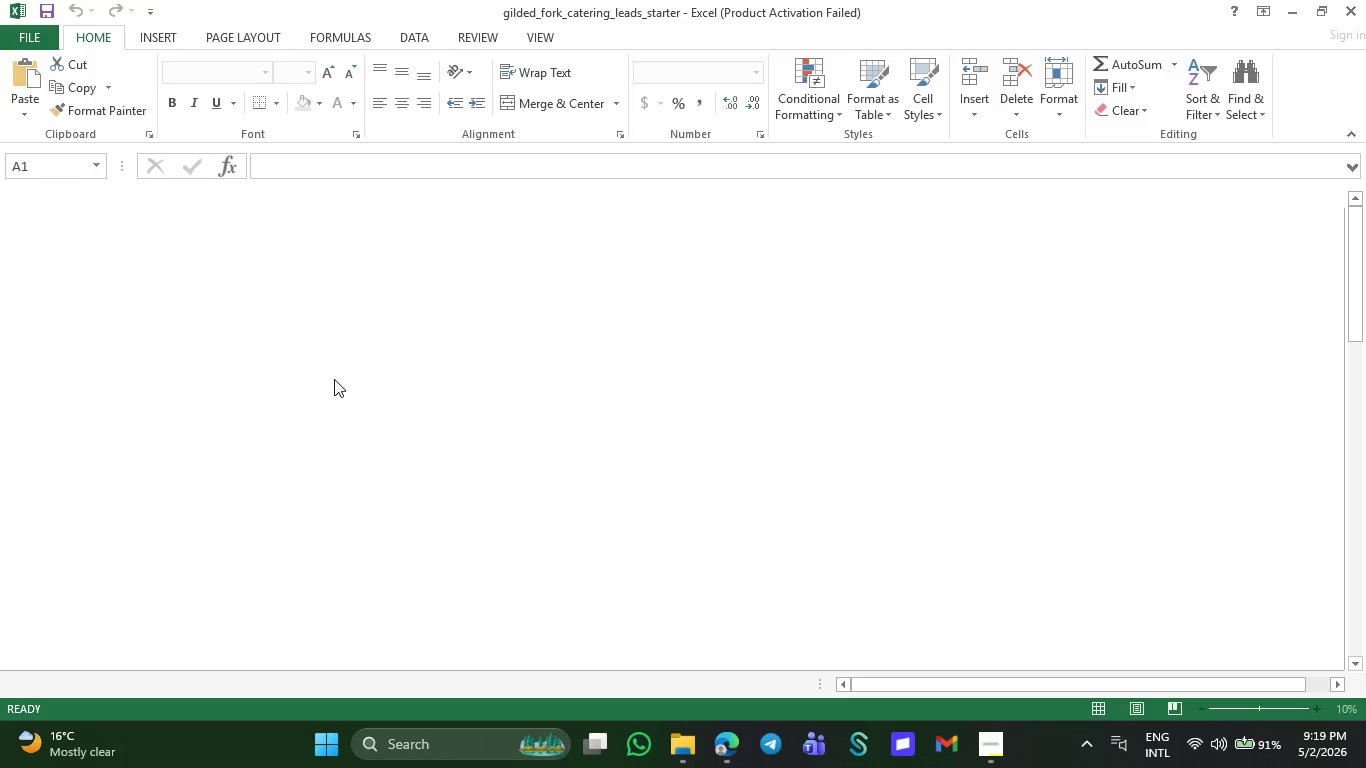 
left_click([875, 563])
 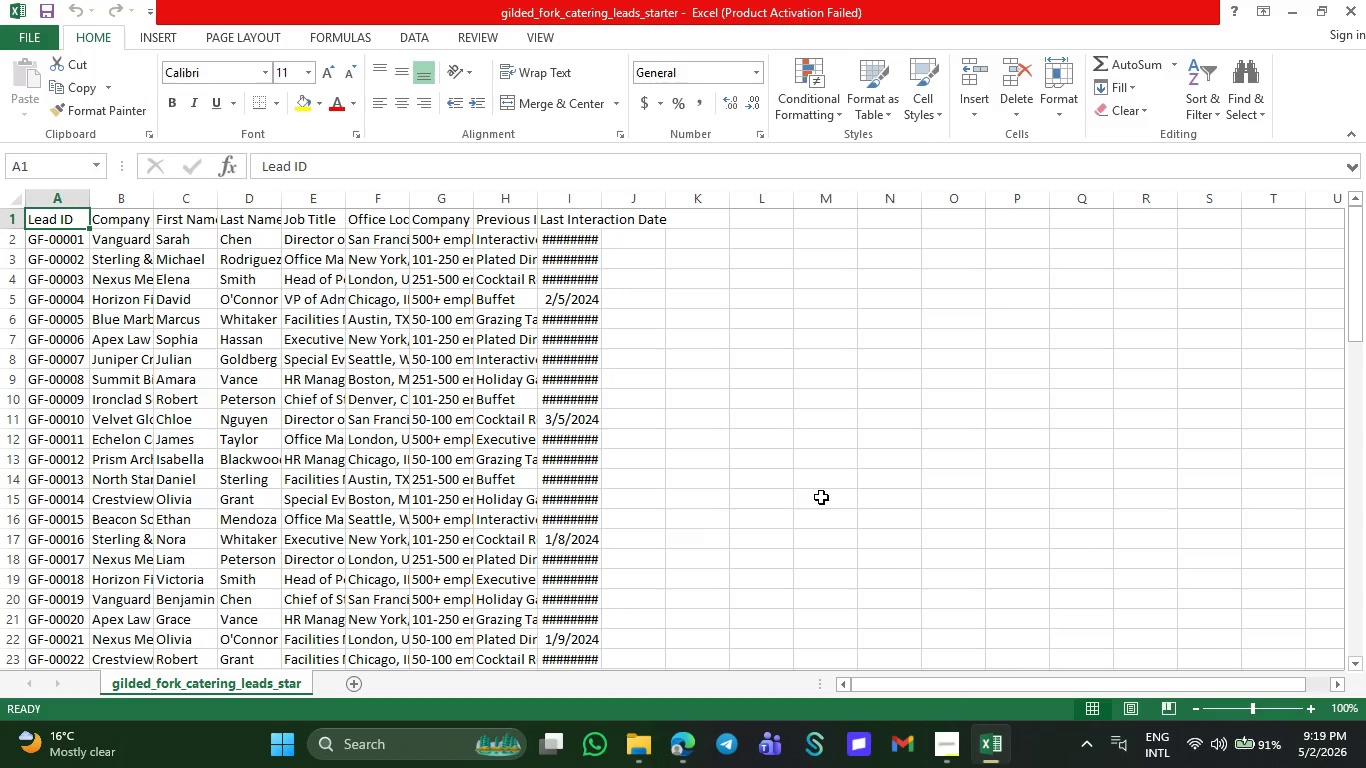 
wait(10.56)
 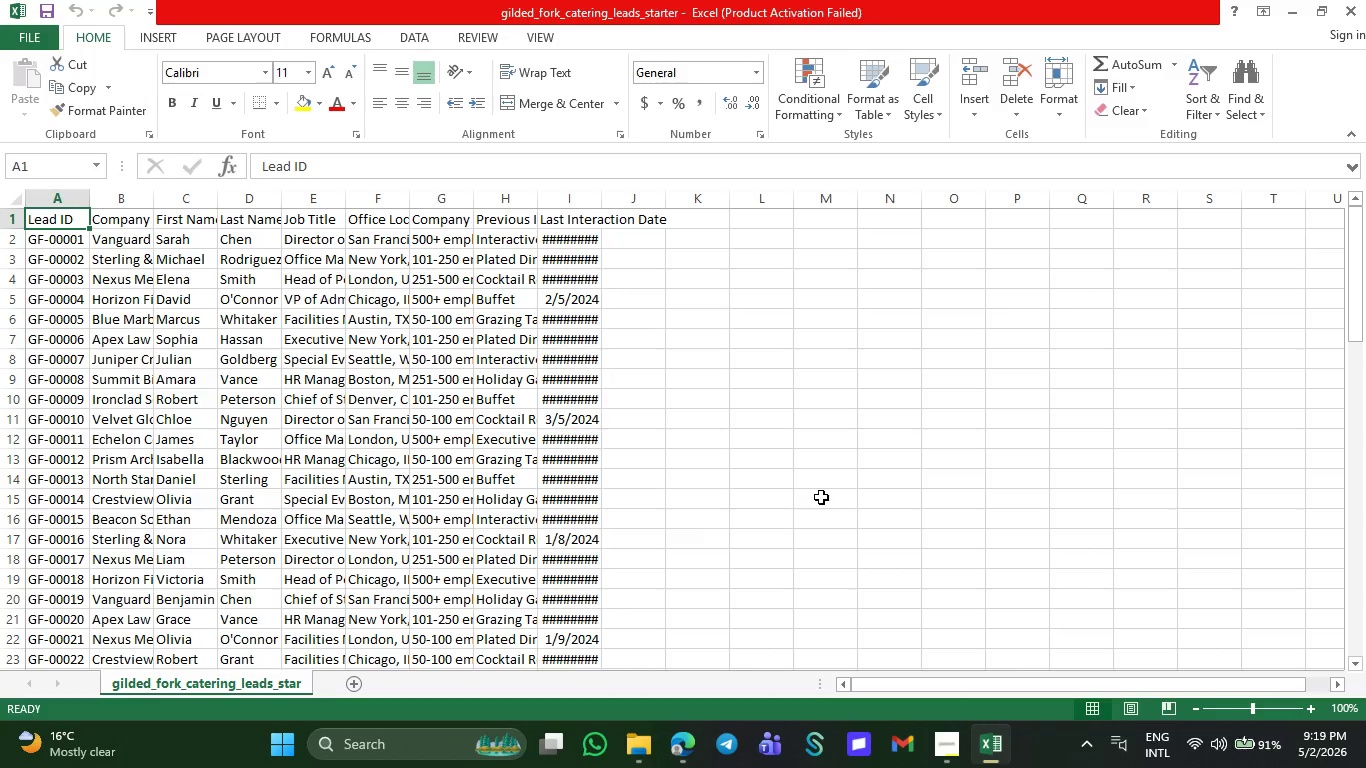 
left_click([688, 741])
 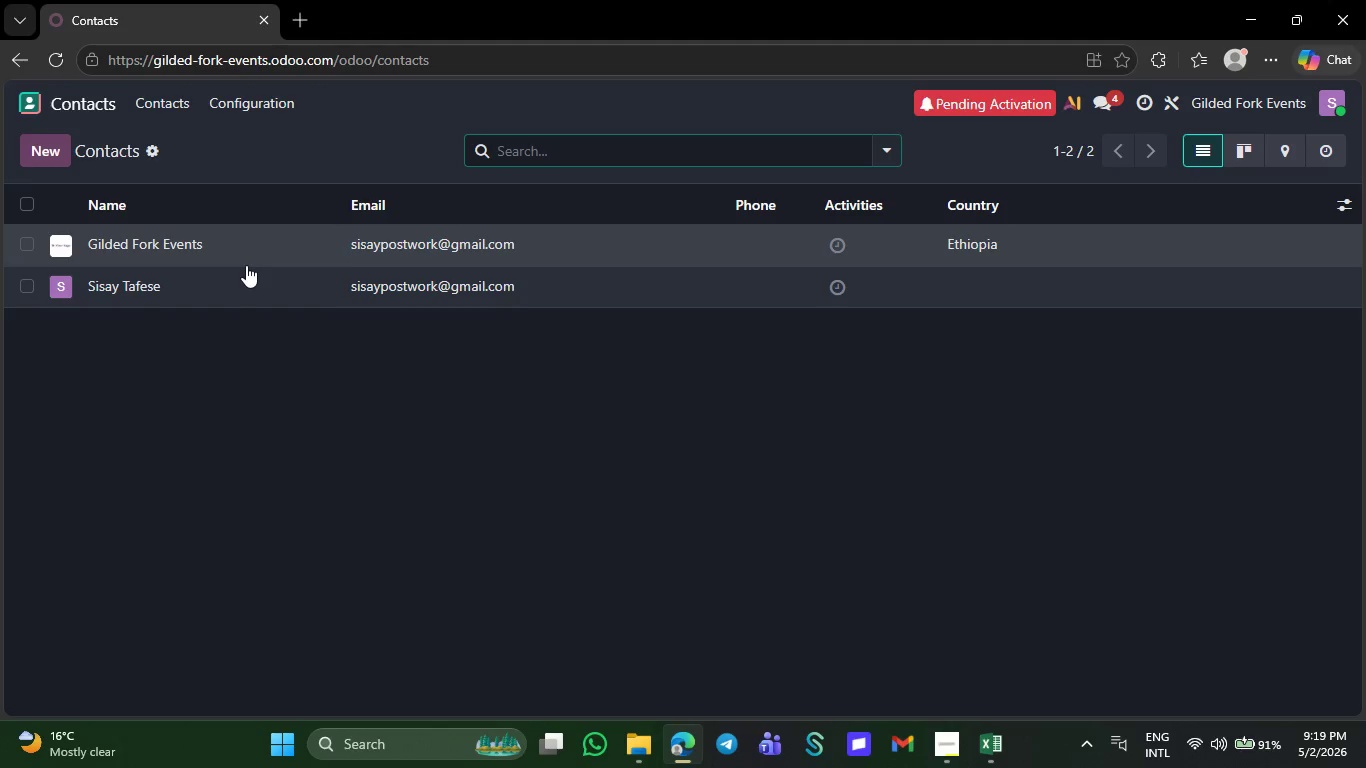 
left_click([244, 285])
 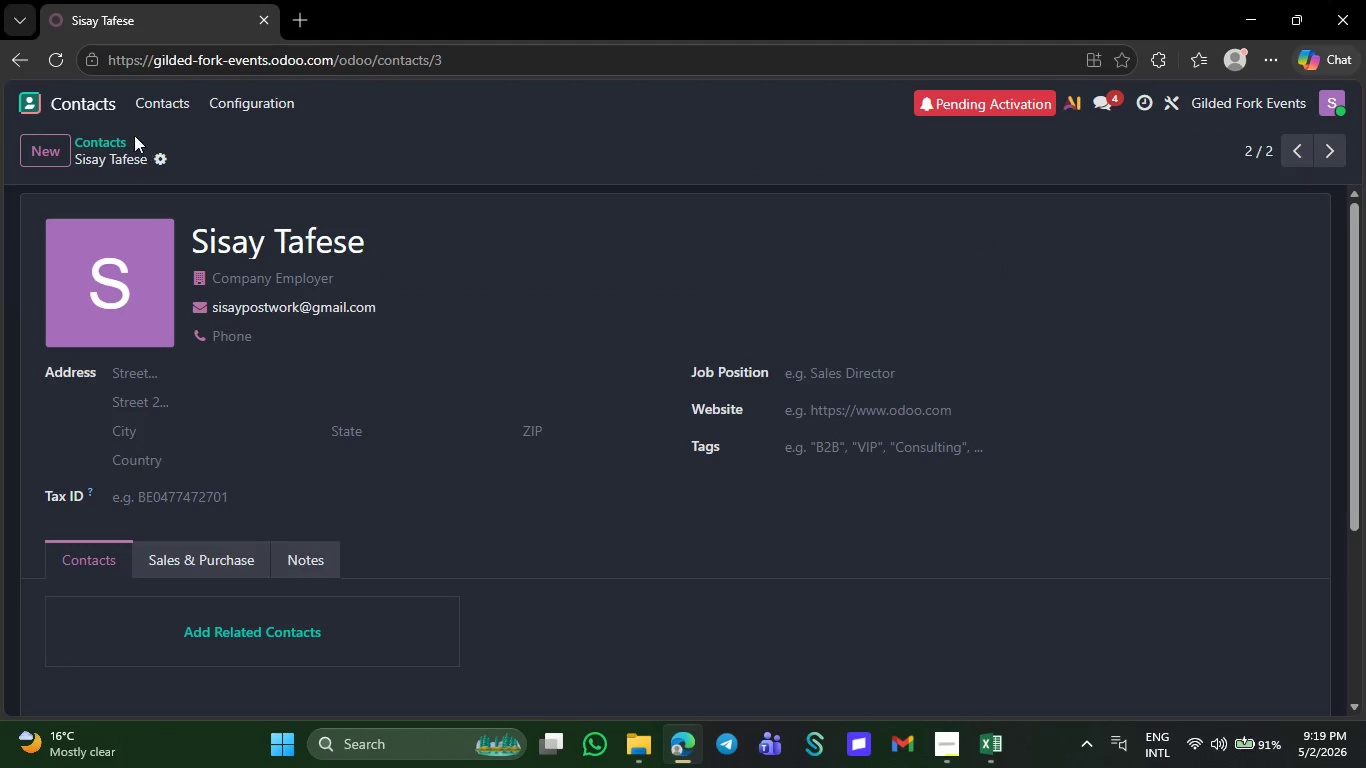 
left_click([160, 156])
 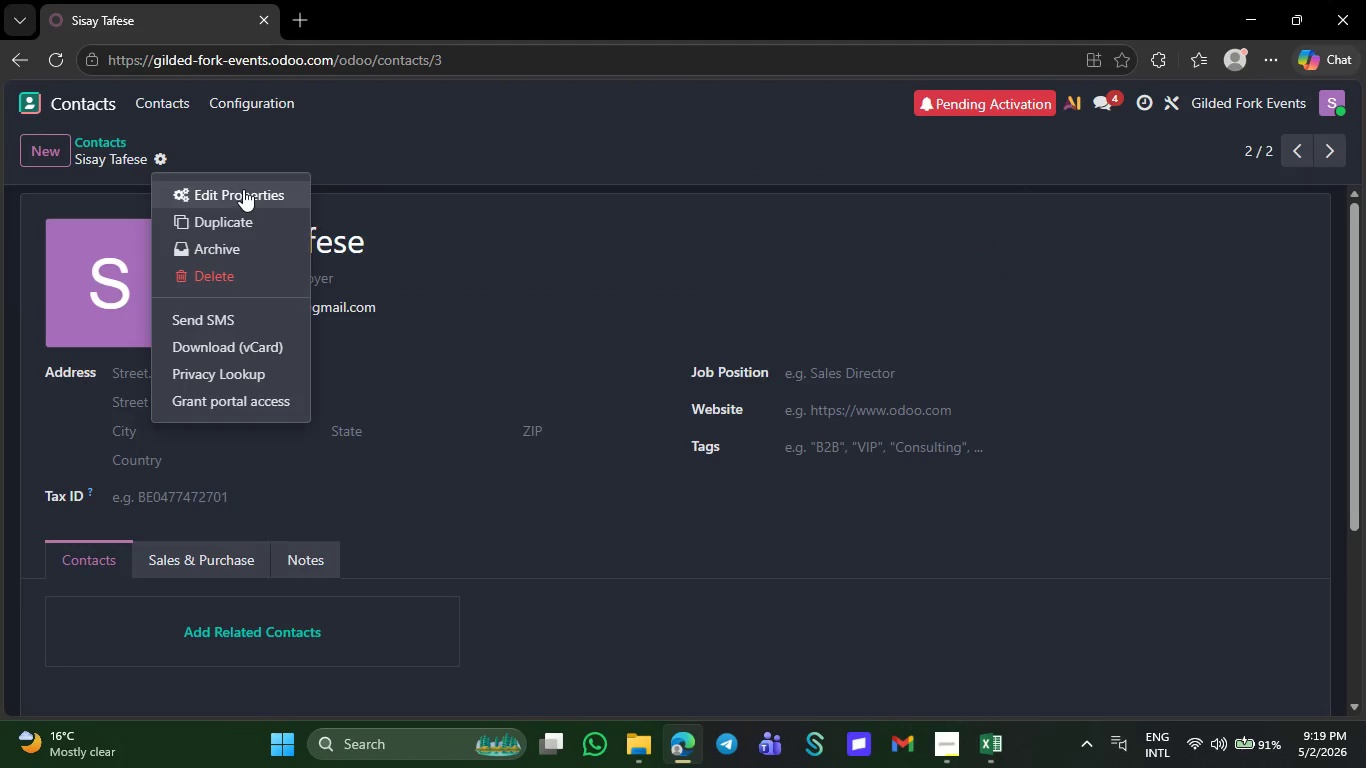 
left_click([243, 189])
 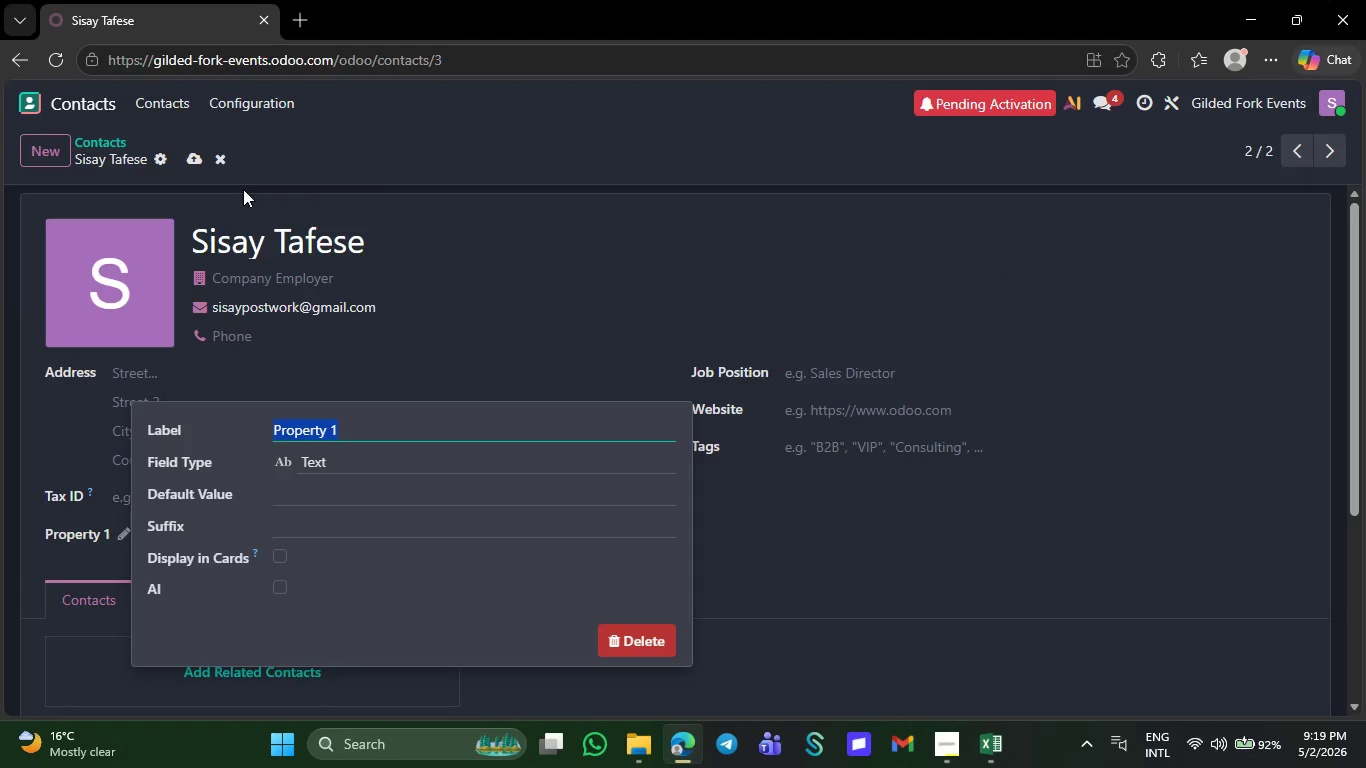 
wait(13.75)
 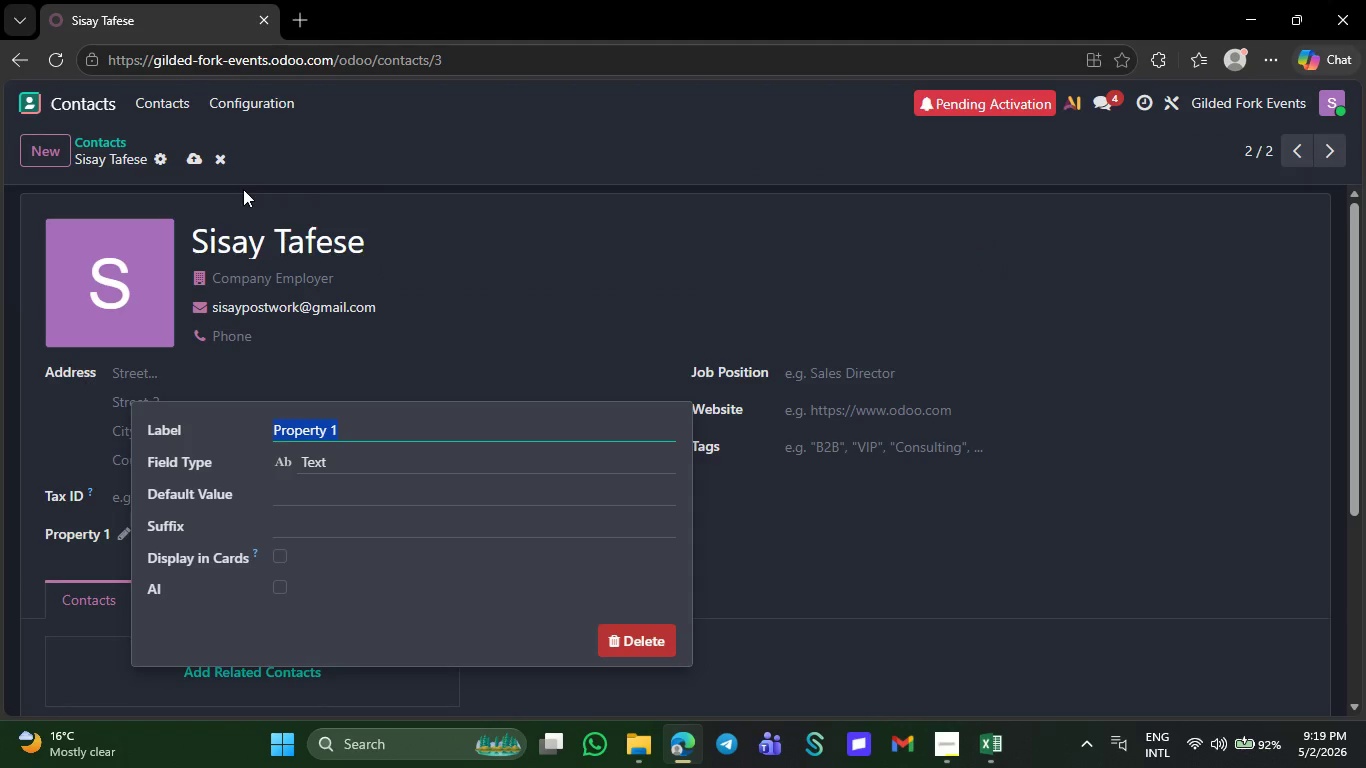 
key(Control+ControlLeft)
 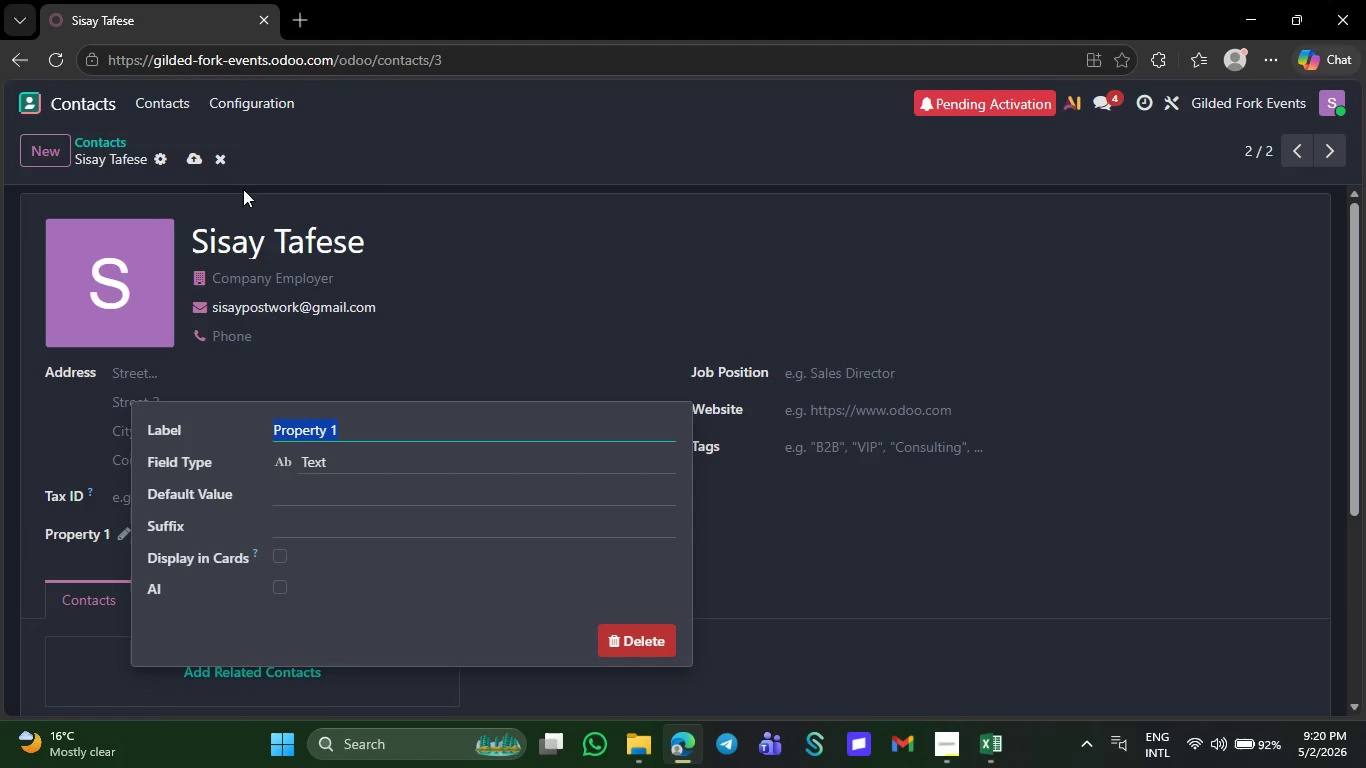 
wait(10.7)
 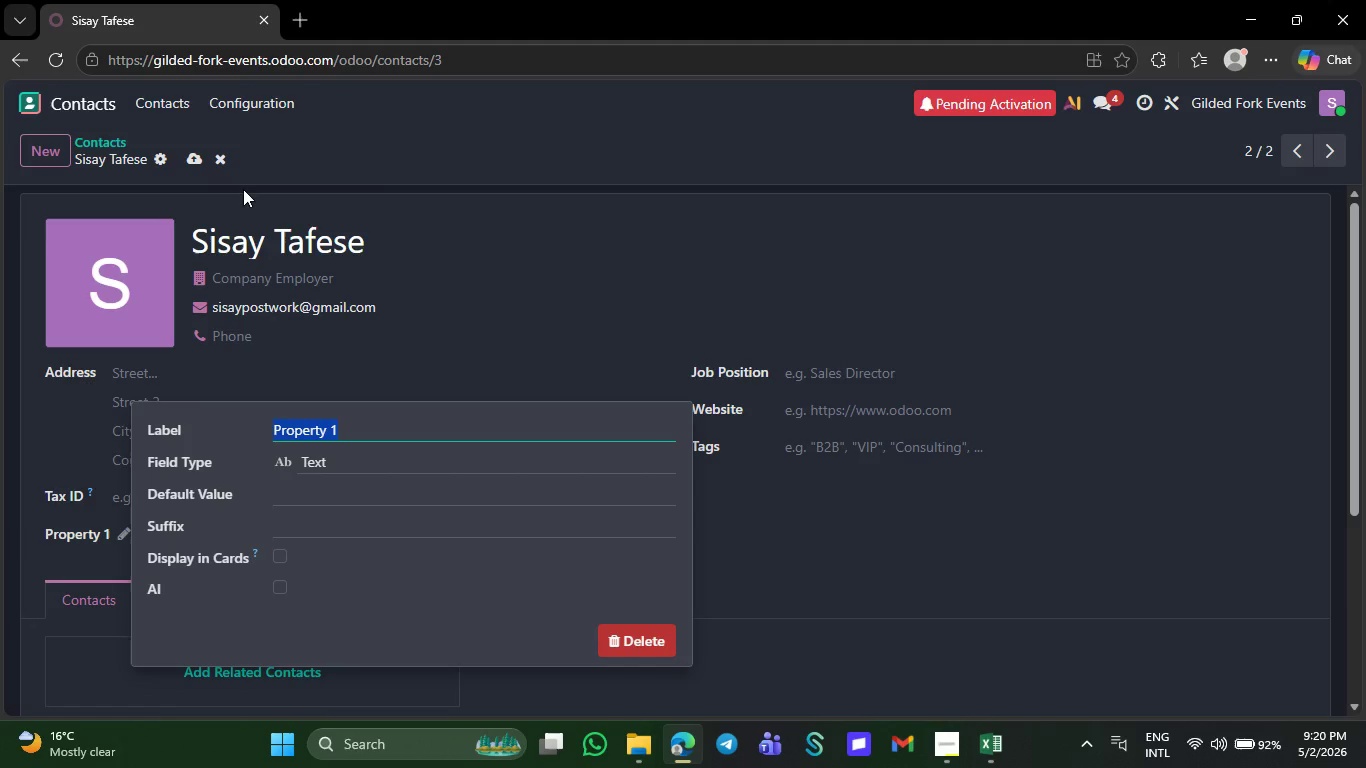 
left_click([993, 755])
 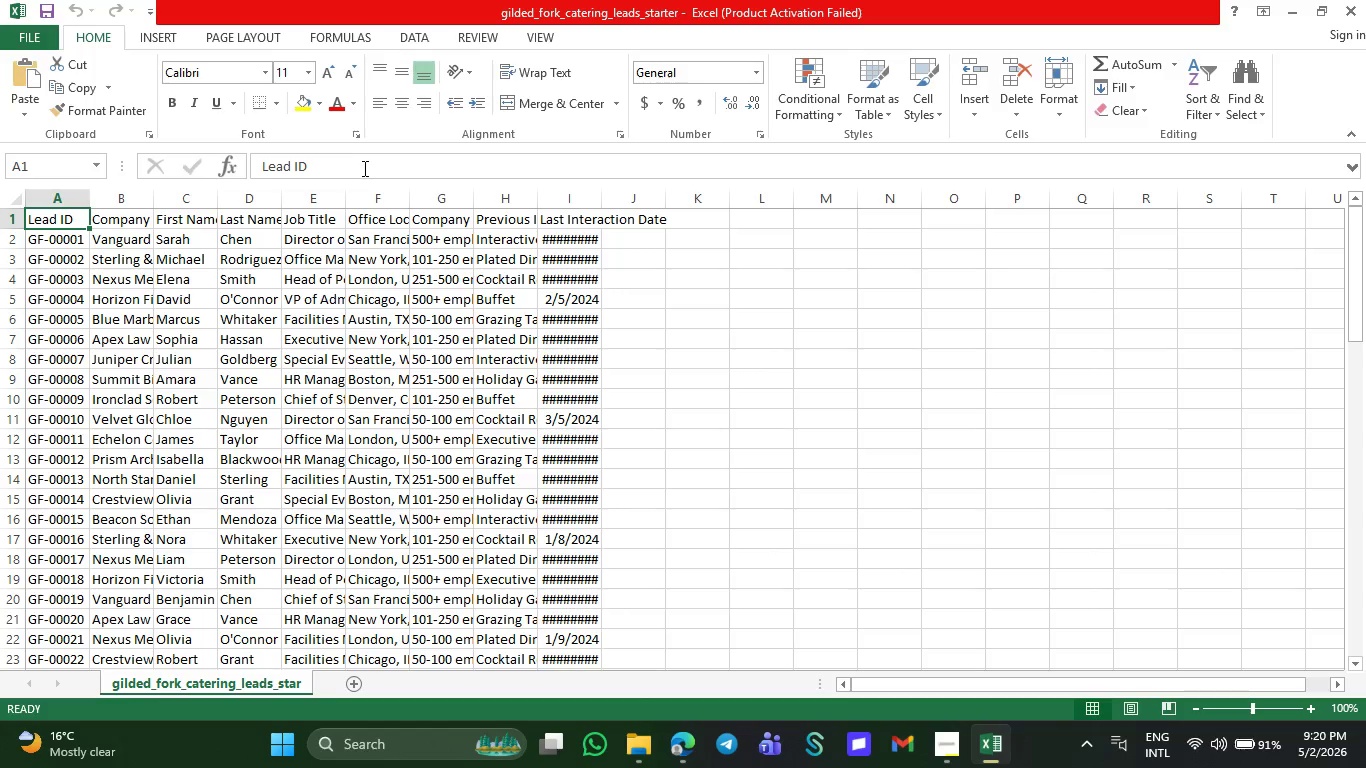 
left_click_drag(start_coordinate=[332, 164], to_coordinate=[257, 167])
 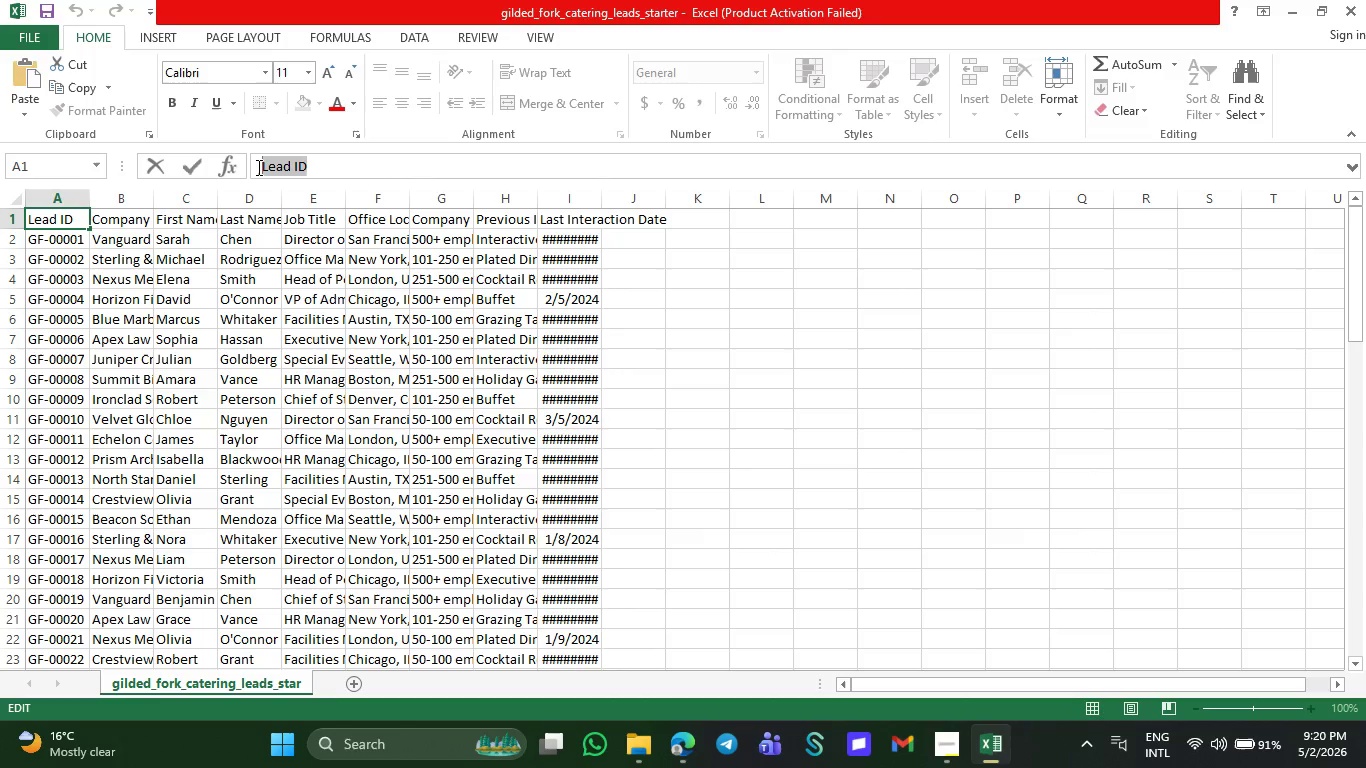 
key(Control+C)
 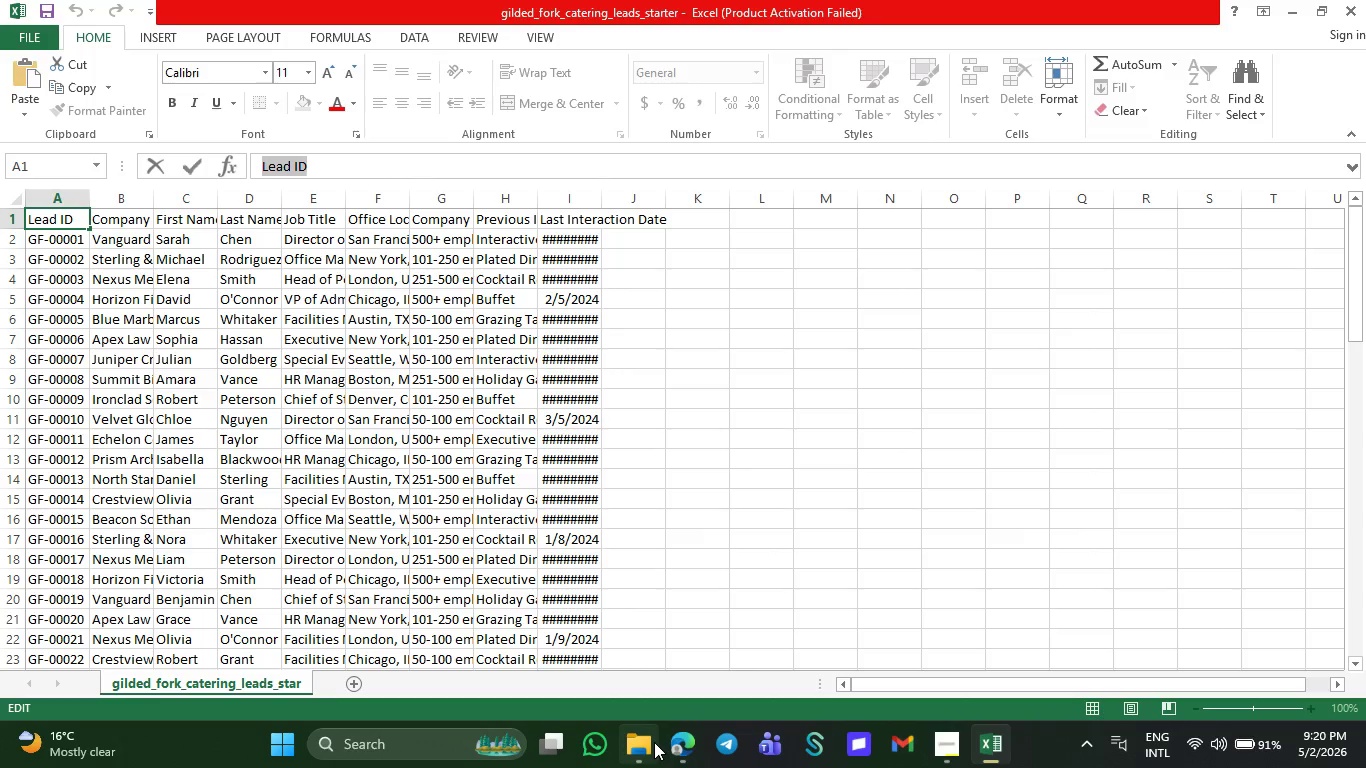 
left_click([673, 743])
 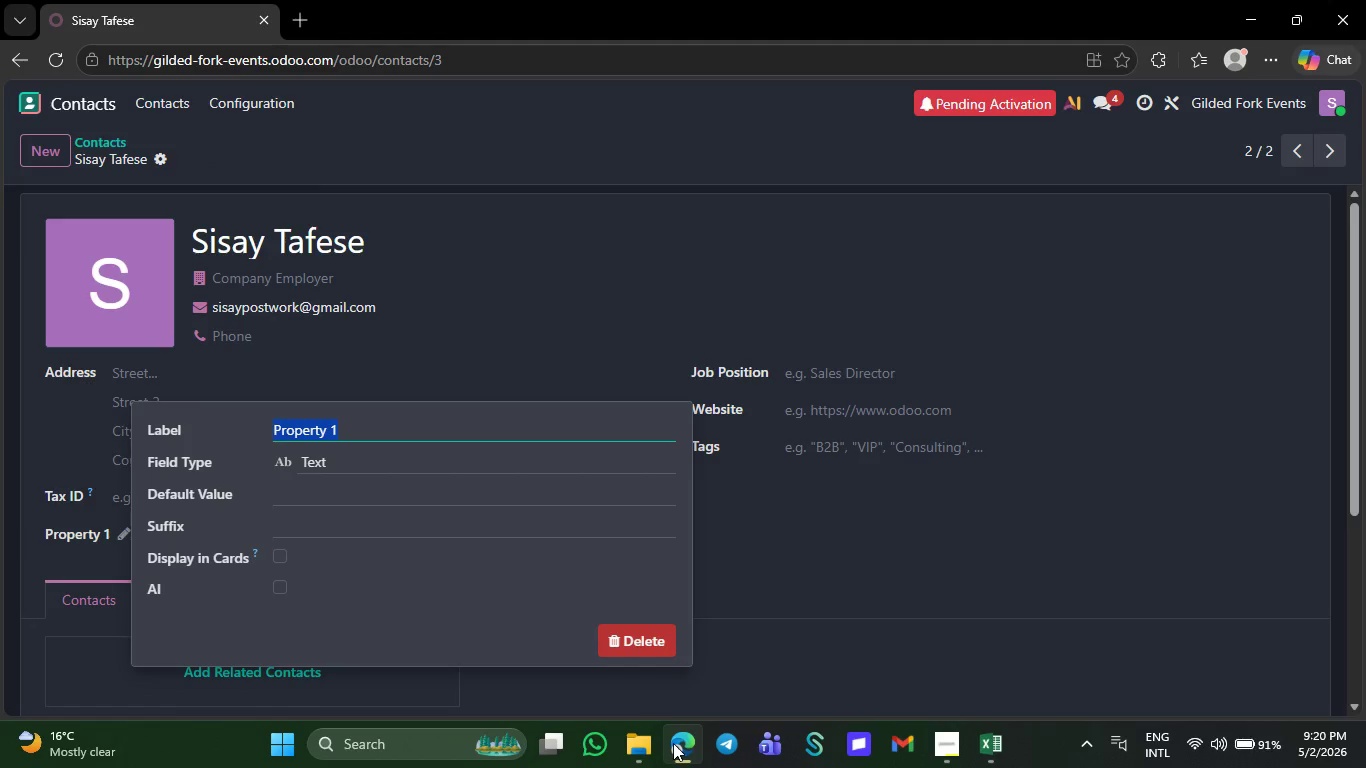 
key(Control+V)
 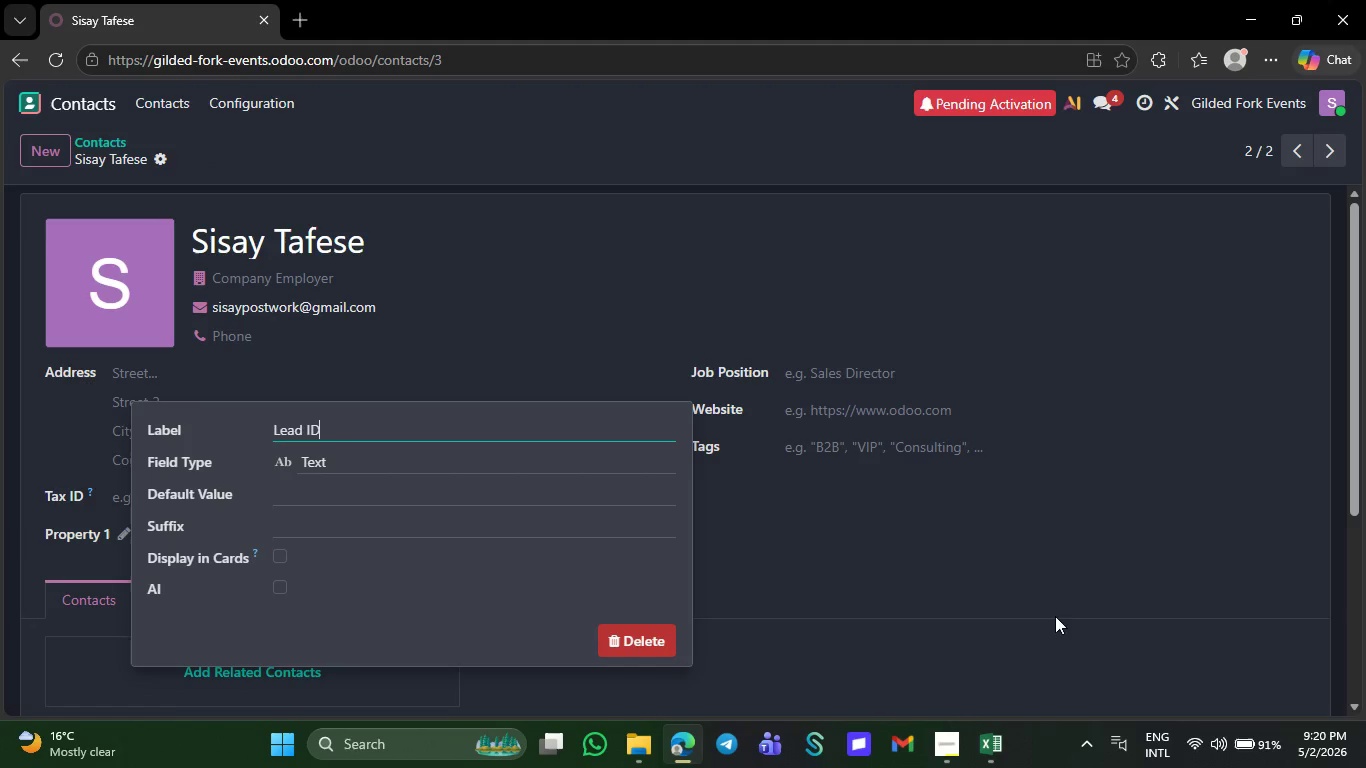 
left_click([1041, 610])
 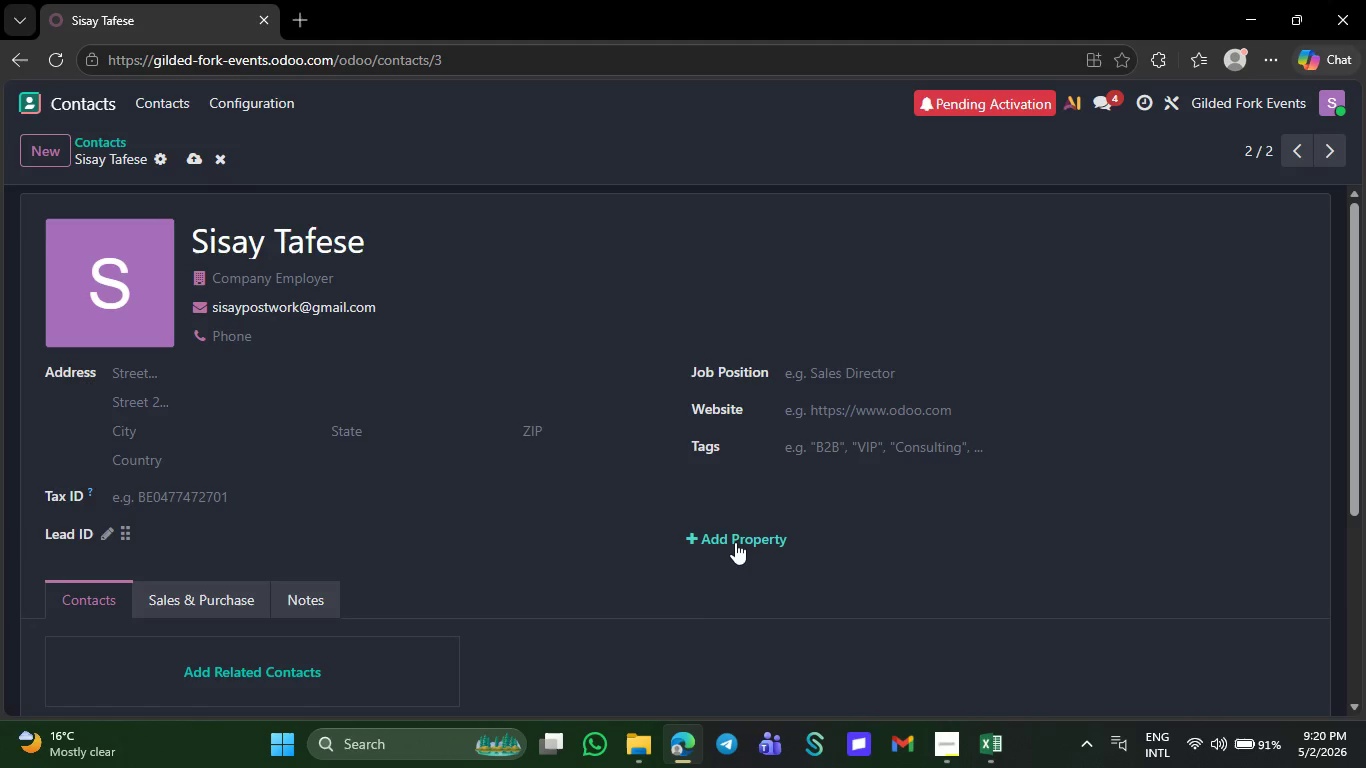 
left_click([735, 541])
 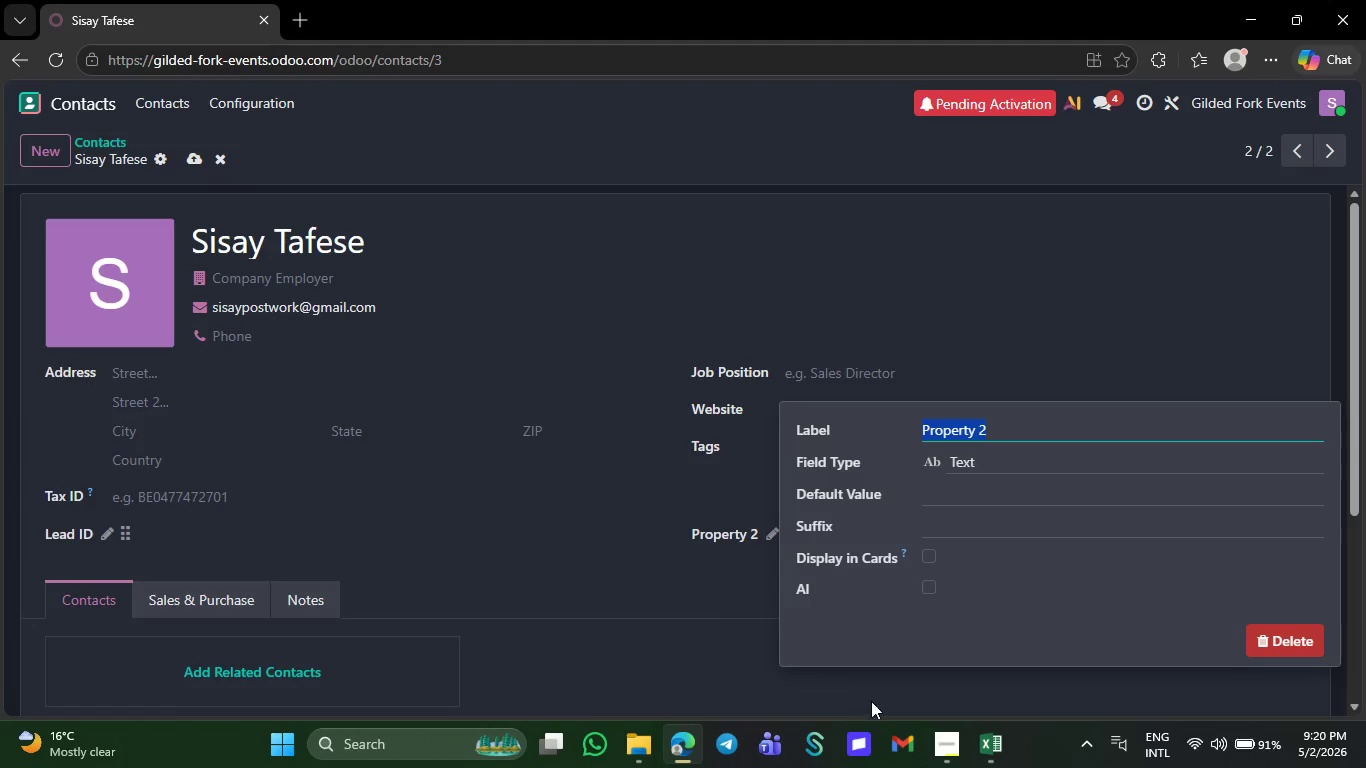 
left_click([991, 752])
 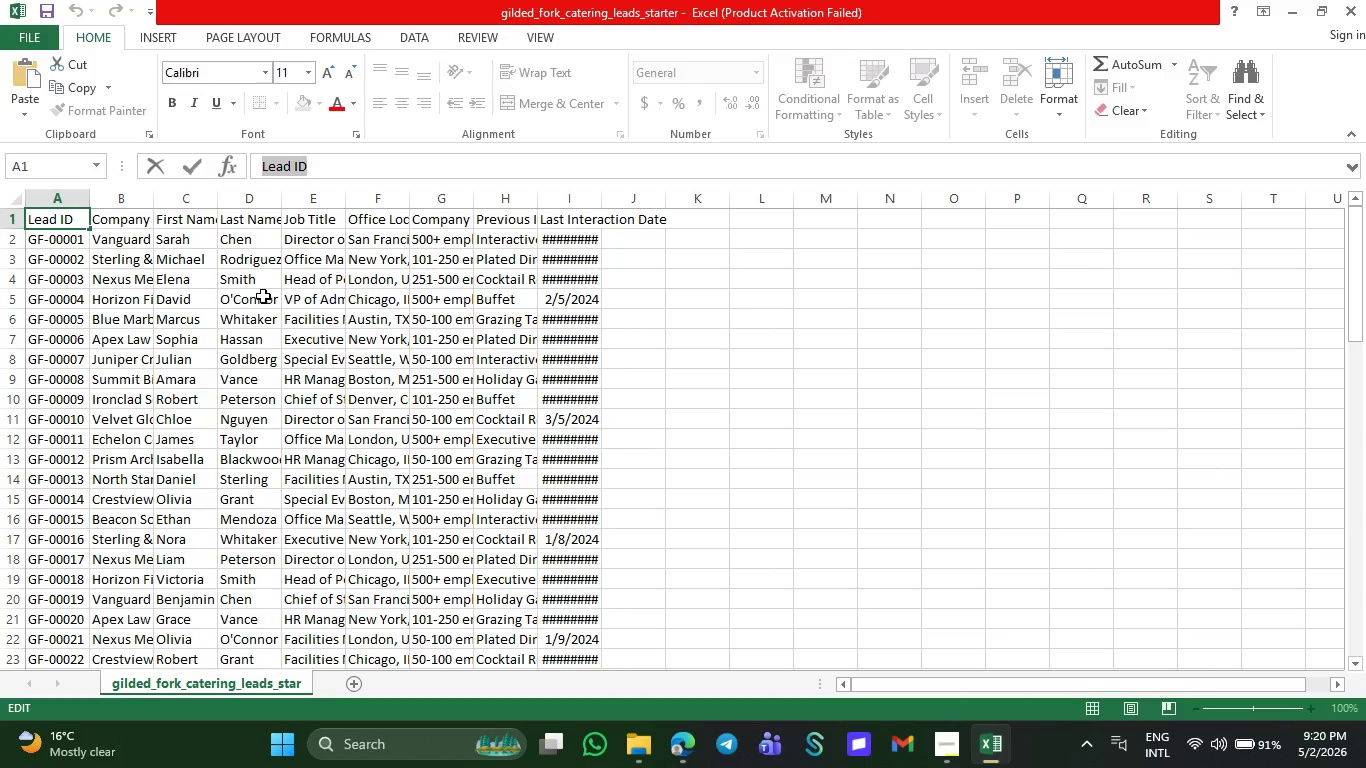 
left_click([123, 225])
 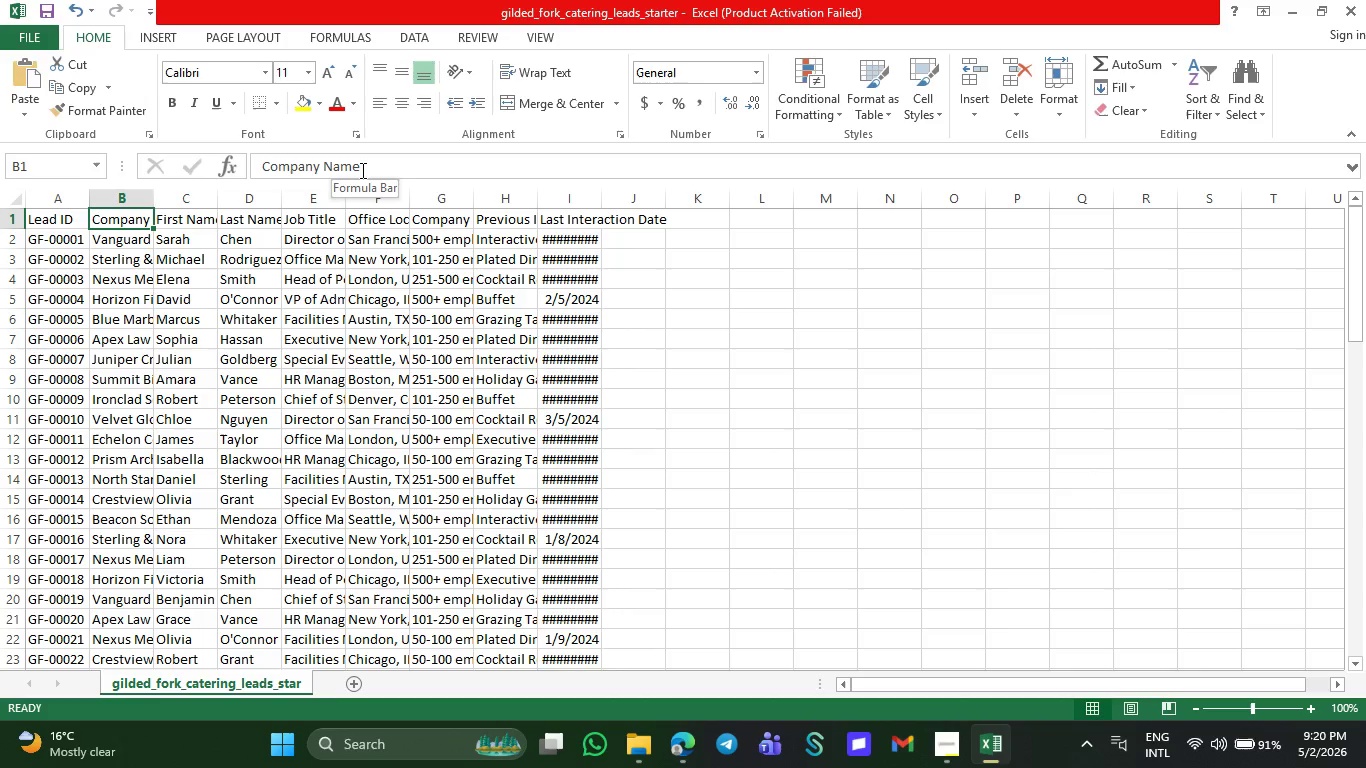 
left_click_drag(start_coordinate=[362, 170], to_coordinate=[253, 167])
 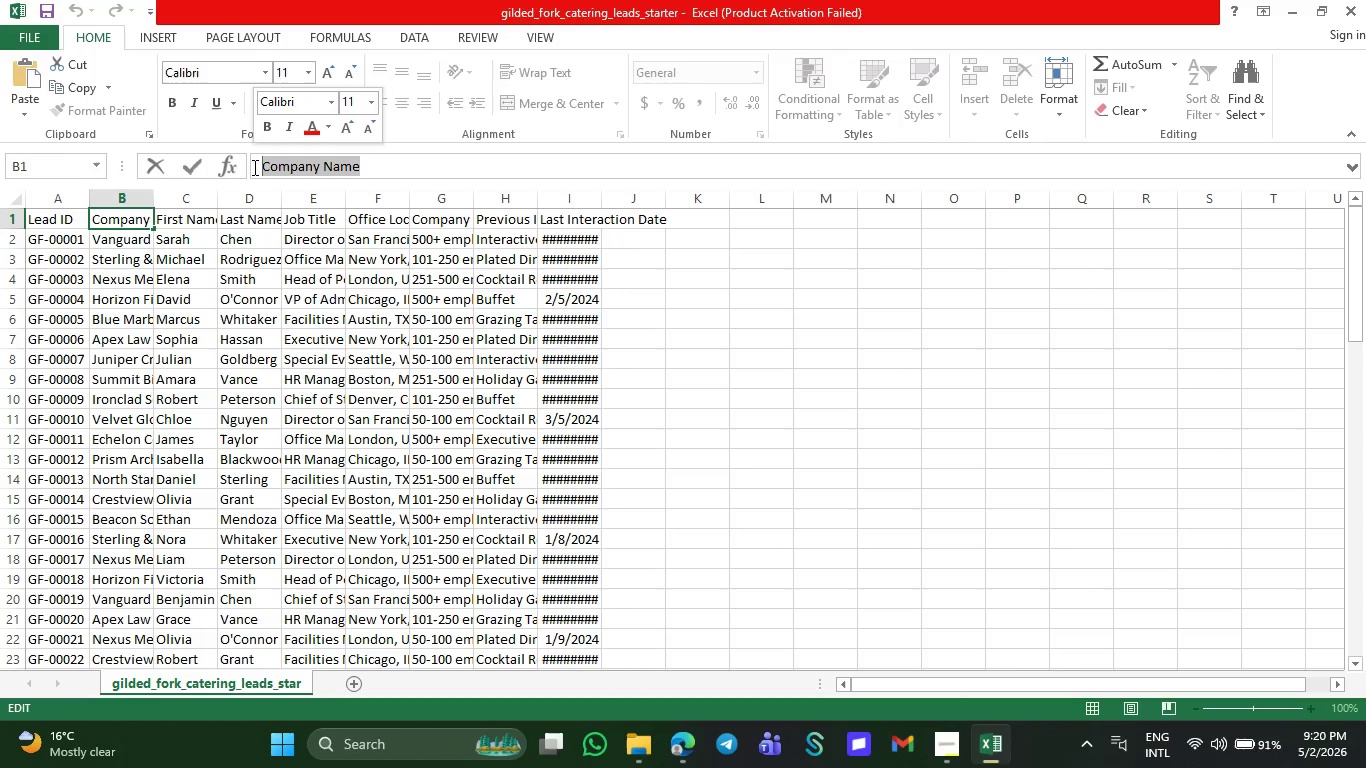 
key(Control+C)
 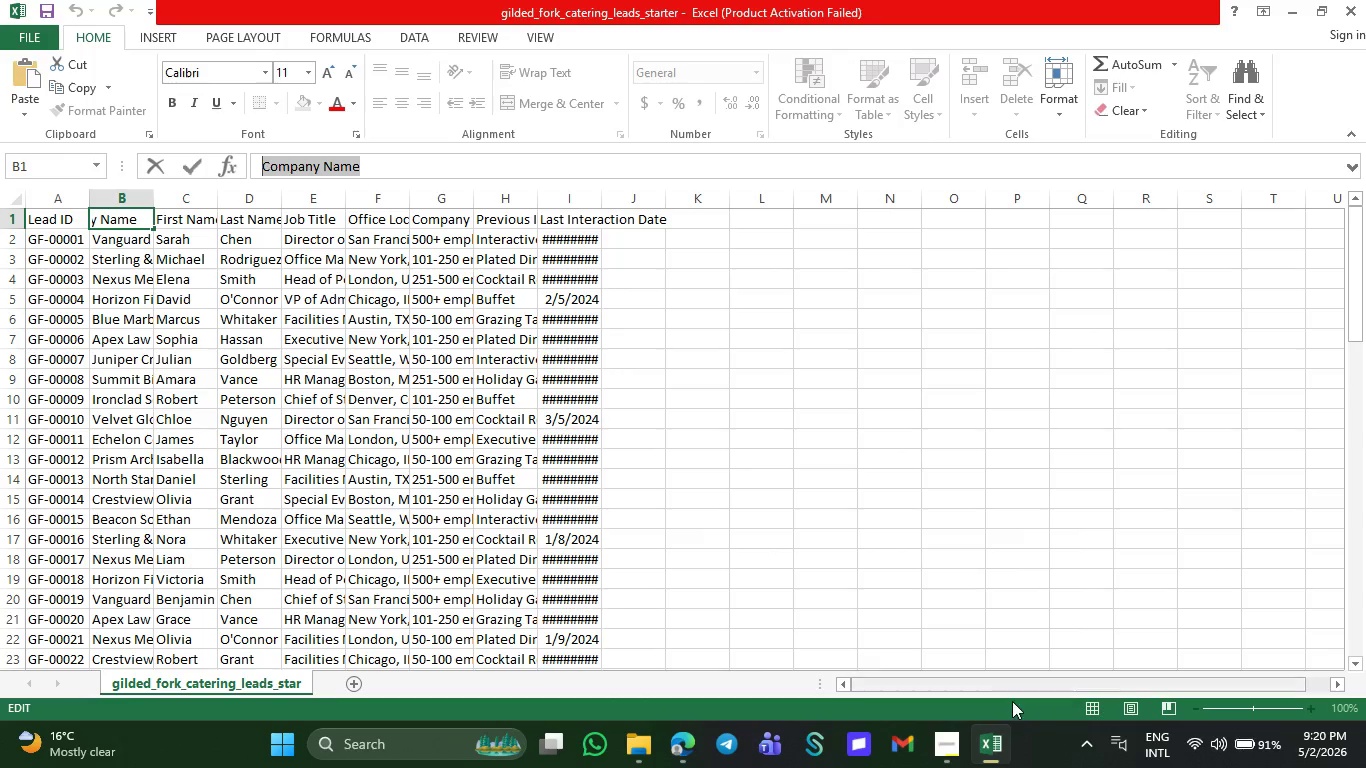 
mouse_move([971, 752])
 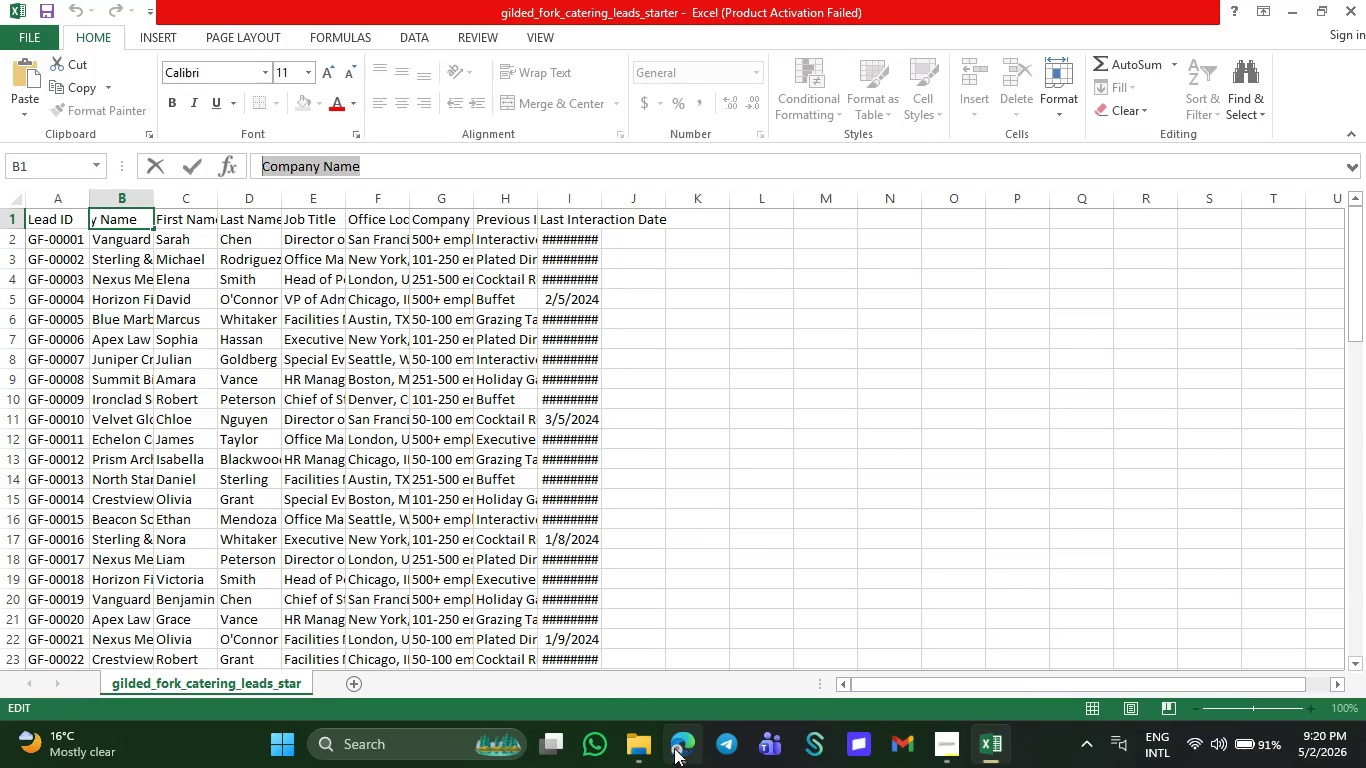 
mouse_move([676, 746])
 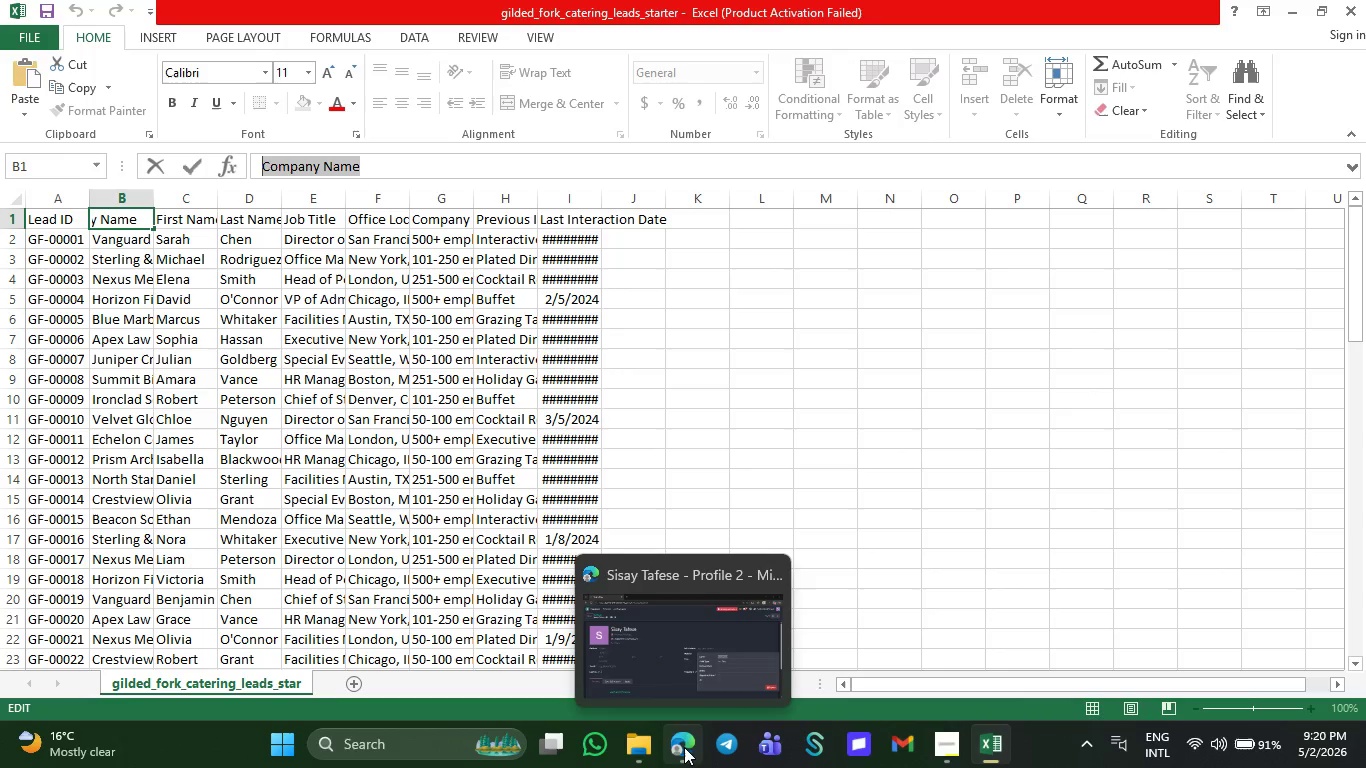 
left_click([684, 747])
 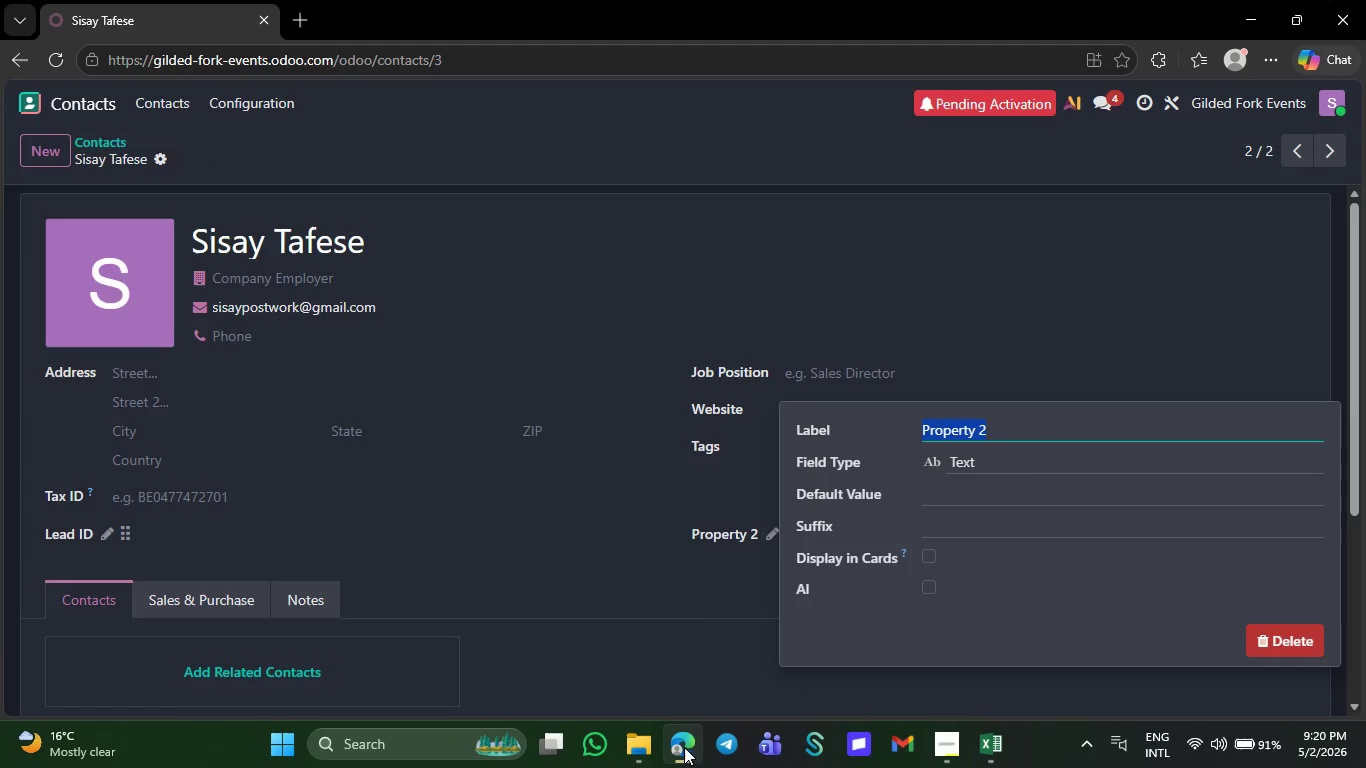 
key(Control+V)
 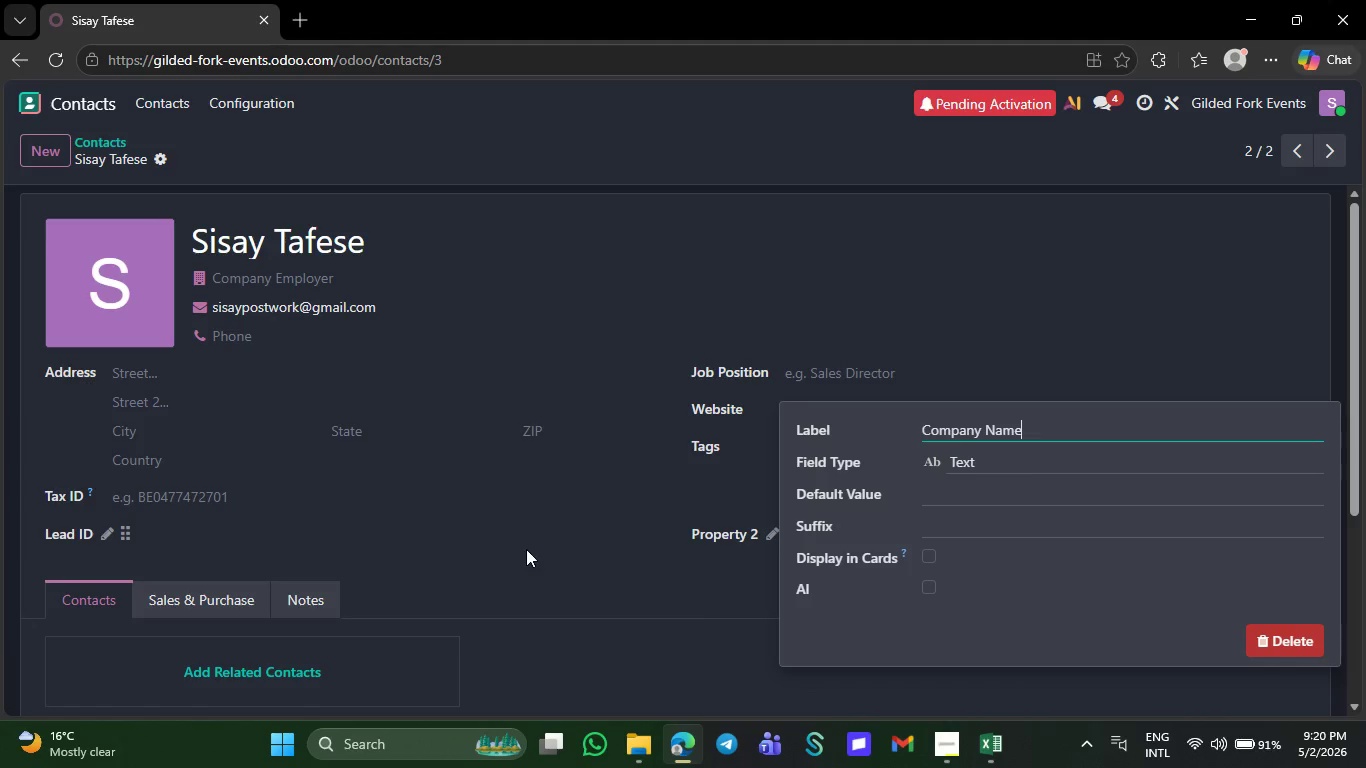 
left_click([558, 533])
 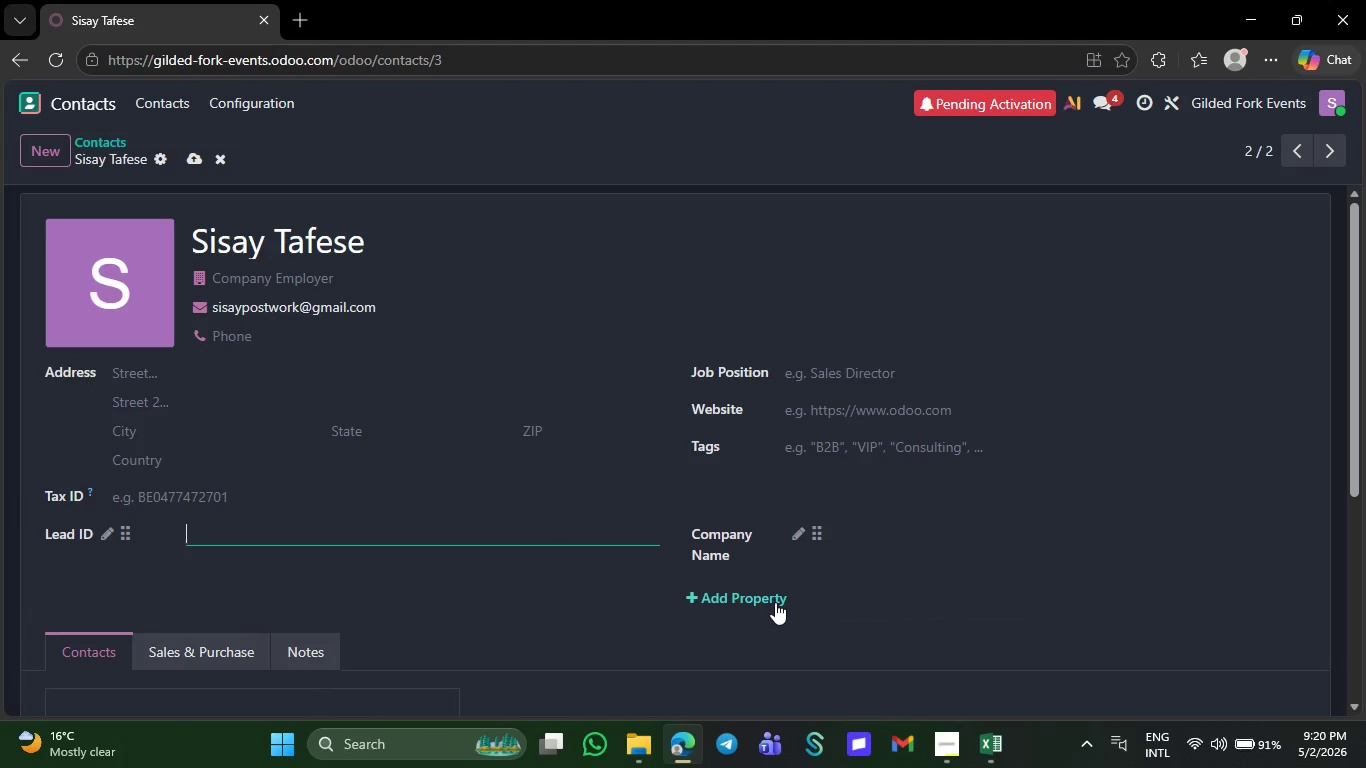 
left_click([776, 590])
 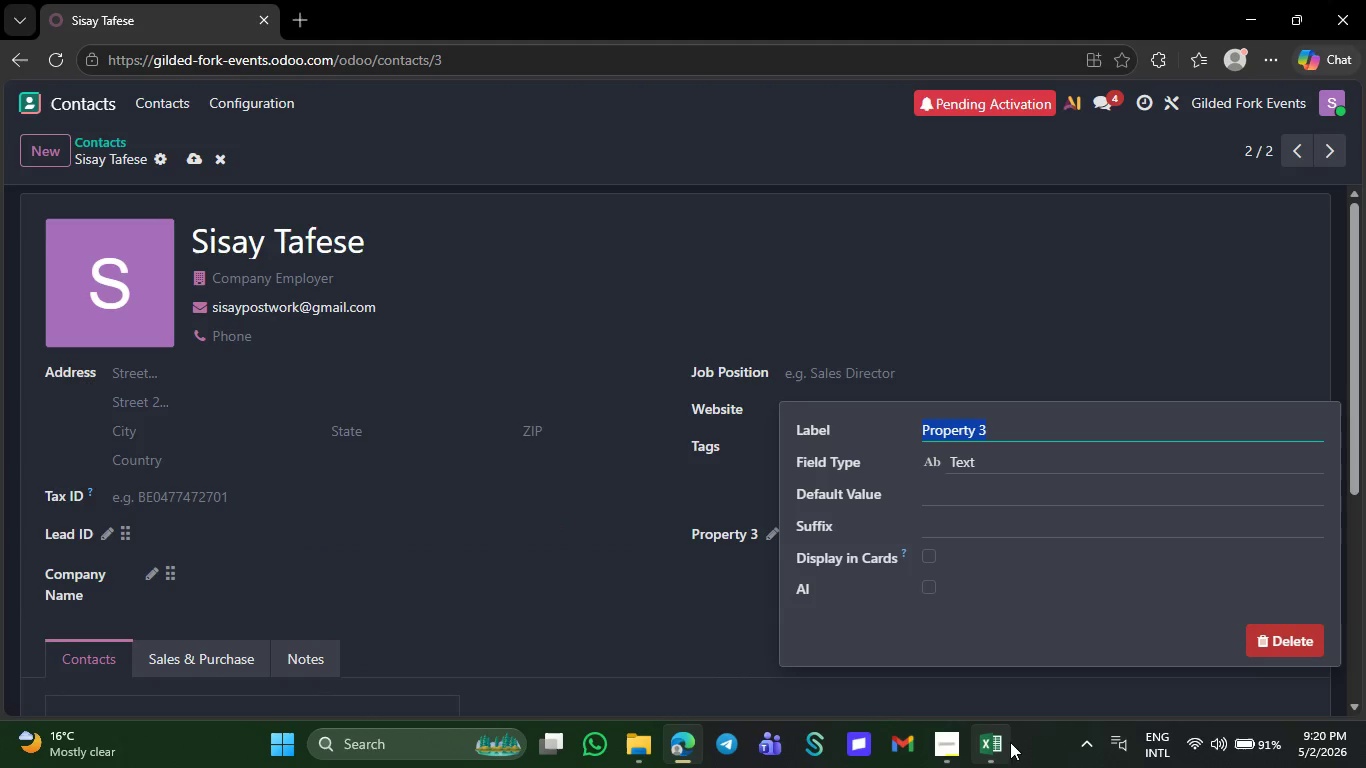 
left_click([997, 744])
 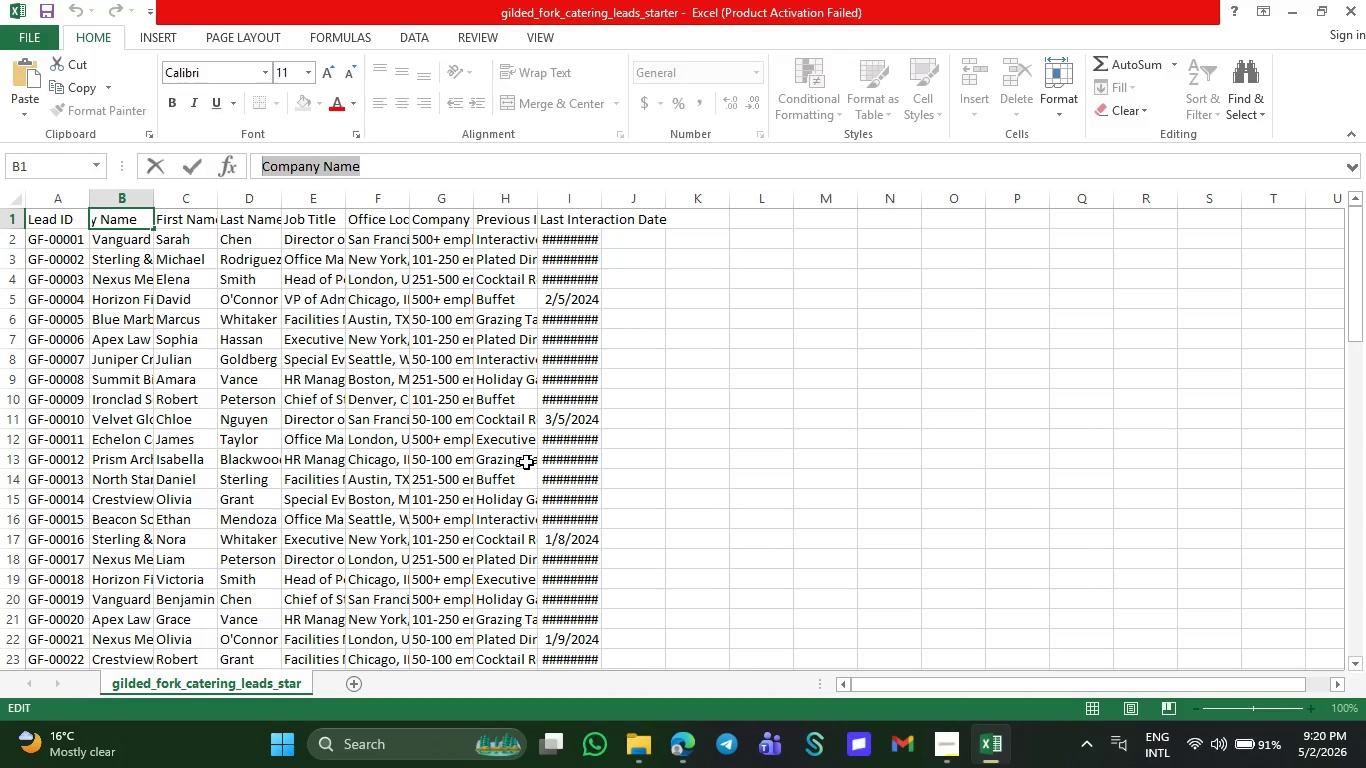 
wait(5.11)
 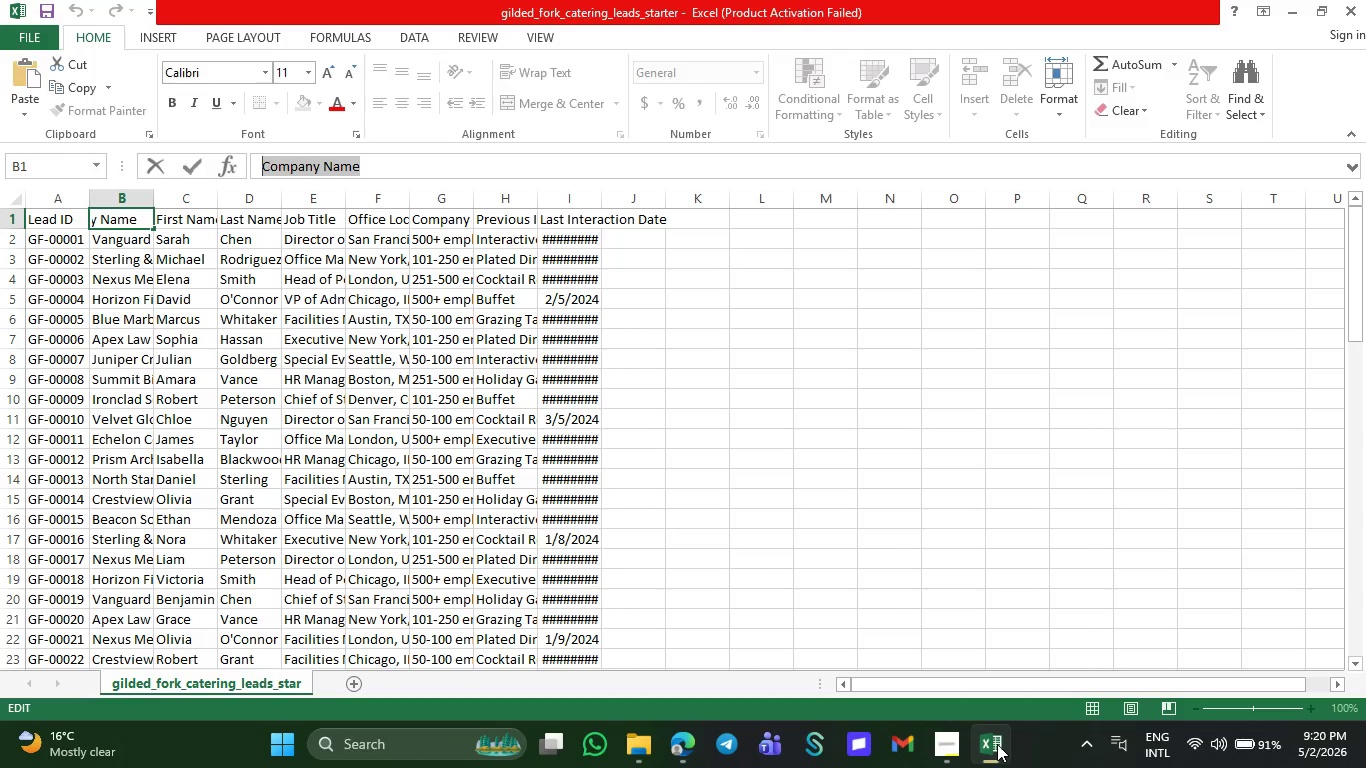 
left_click([244, 222])
 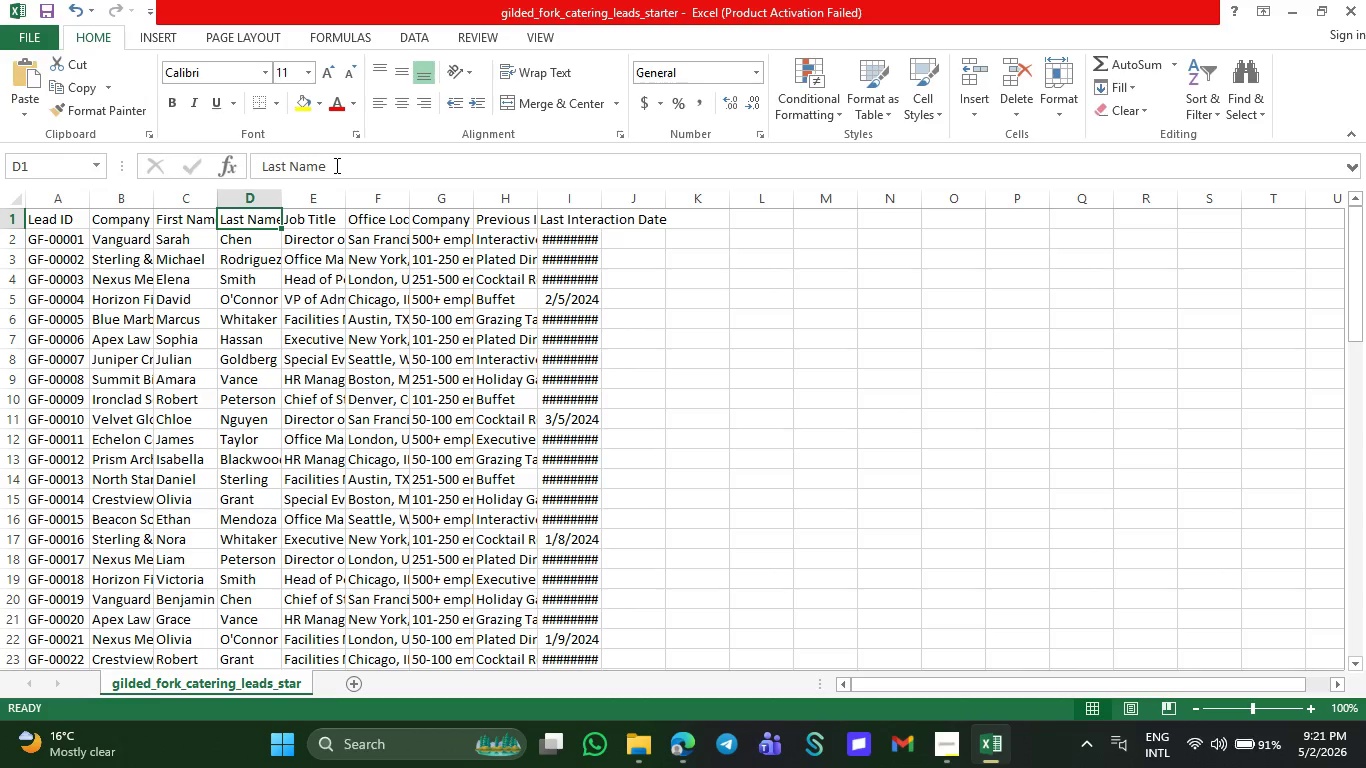 
left_click_drag(start_coordinate=[335, 165], to_coordinate=[252, 162])
 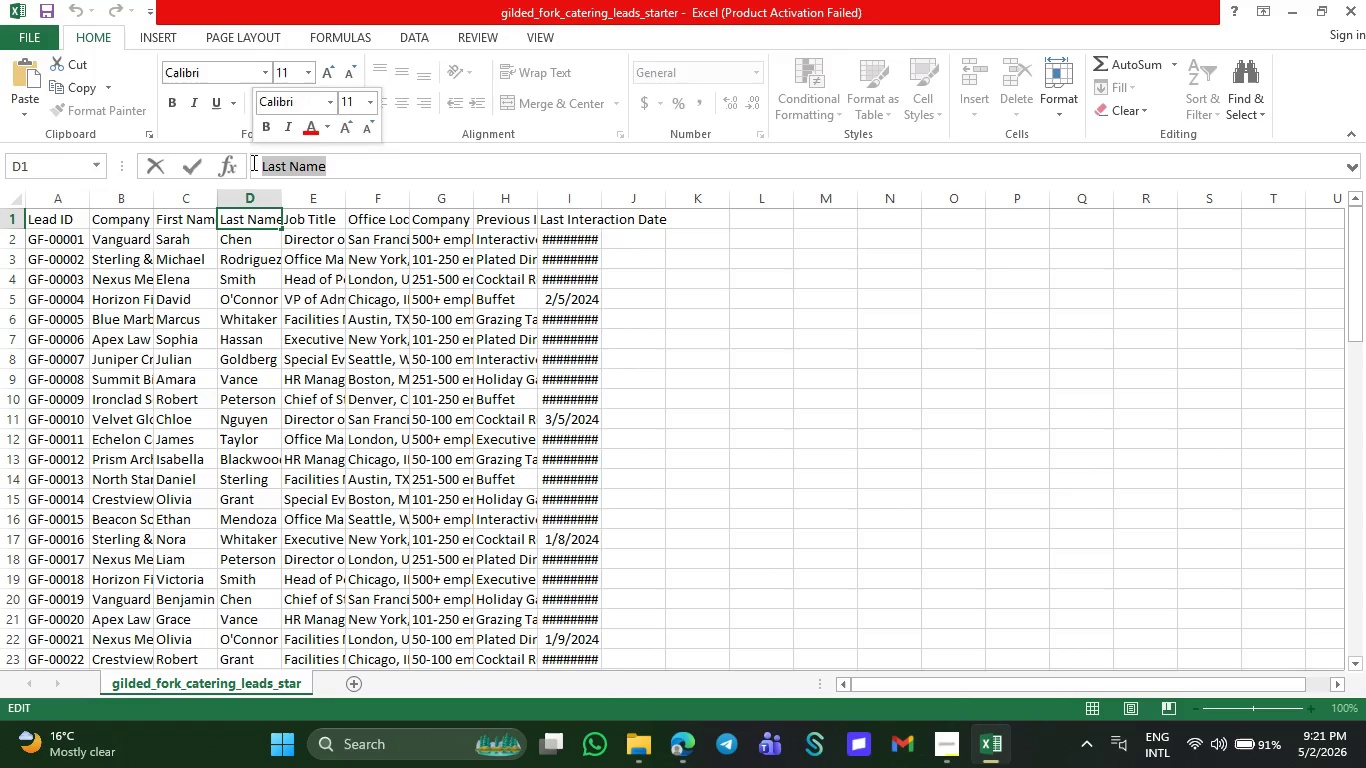 
key(Control+ControlLeft)
 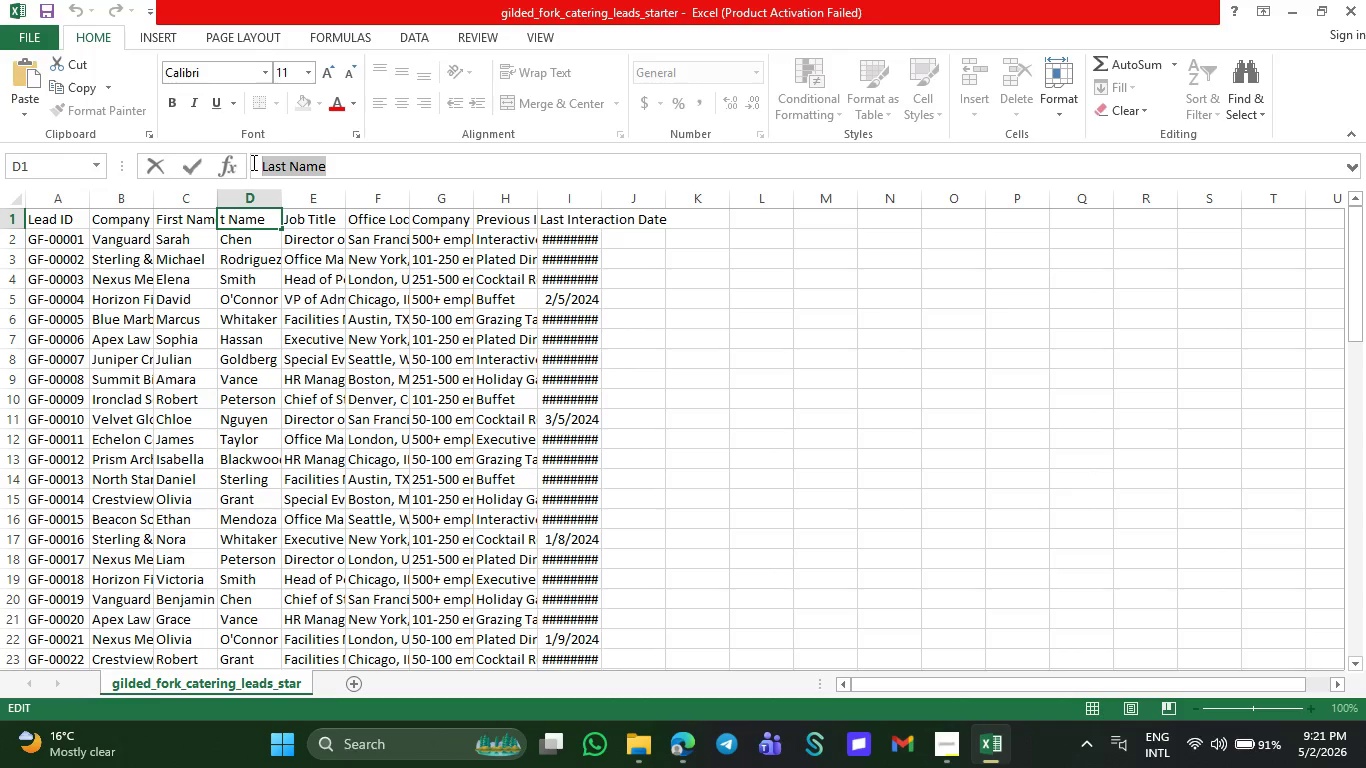 
key(Control+C)
 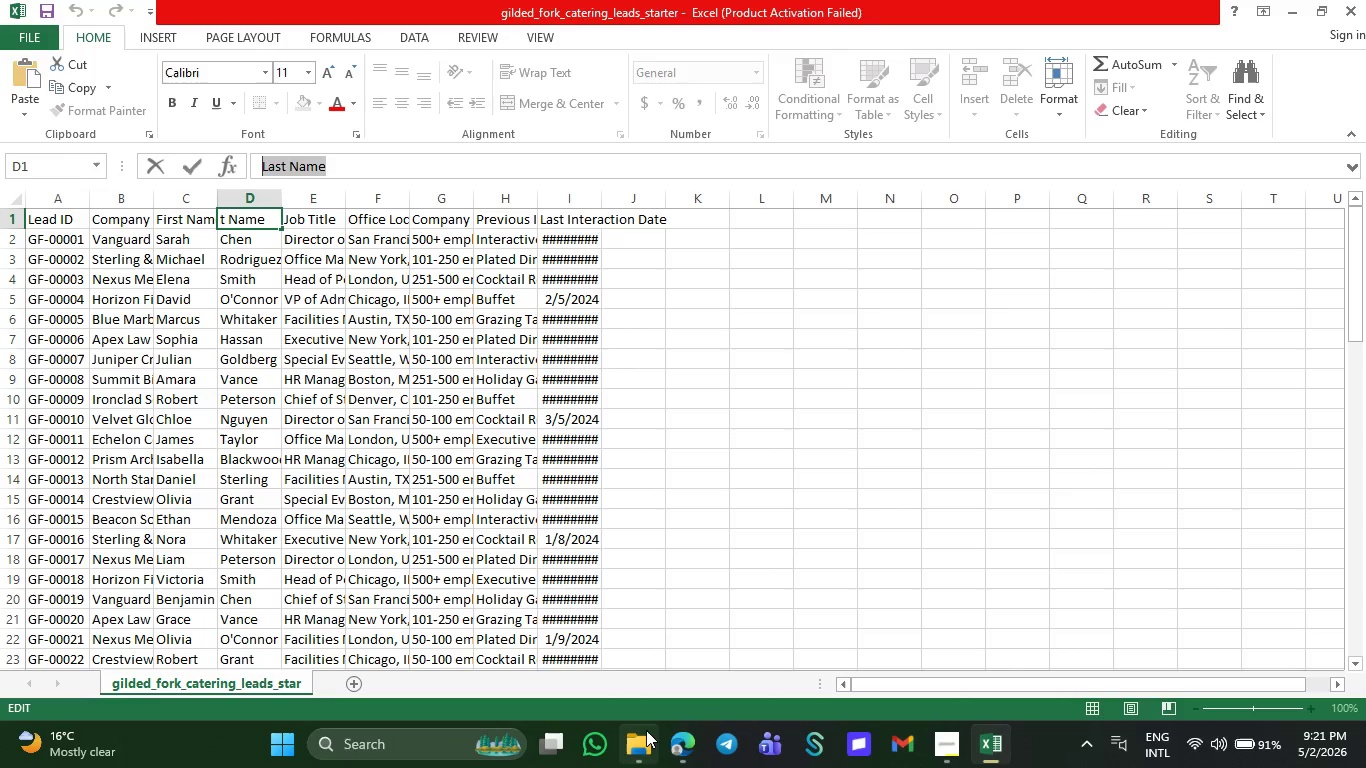 
left_click([694, 743])
 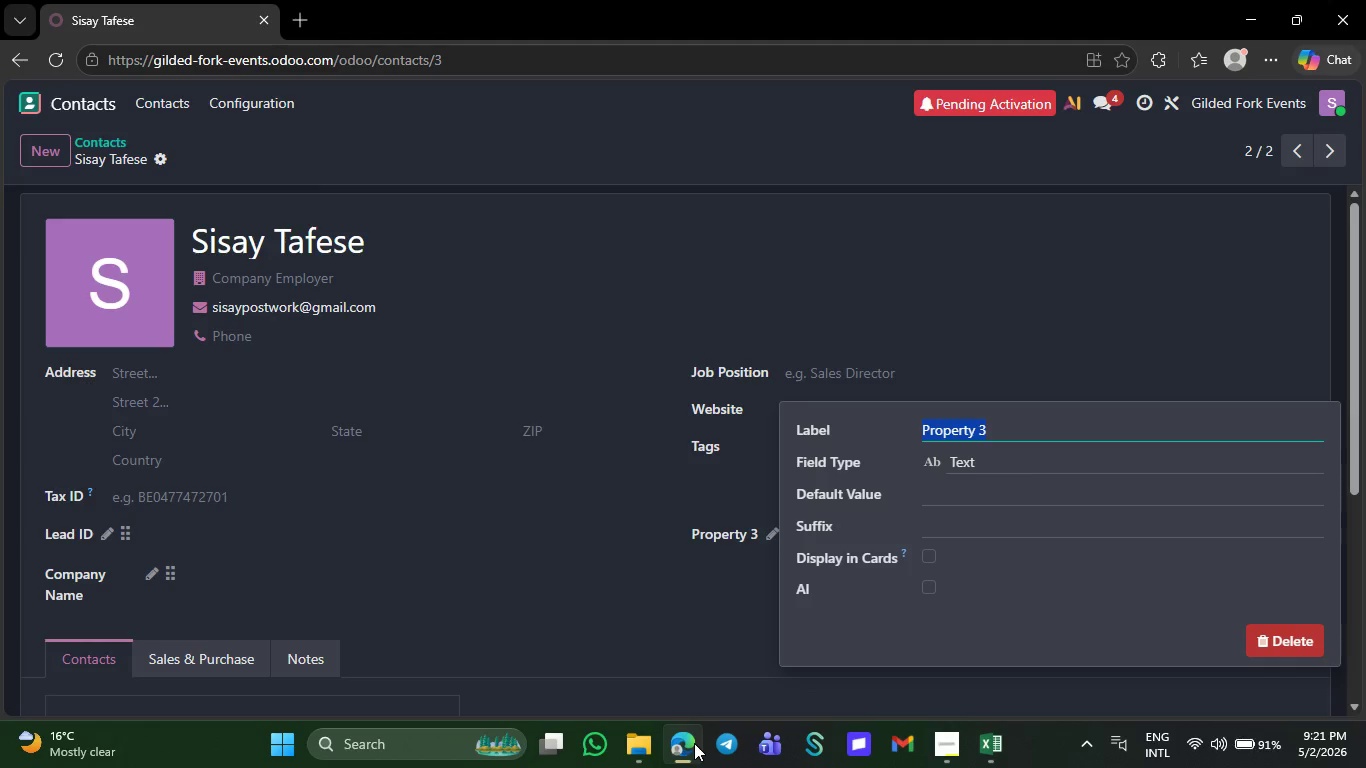 
key(Control+V)
 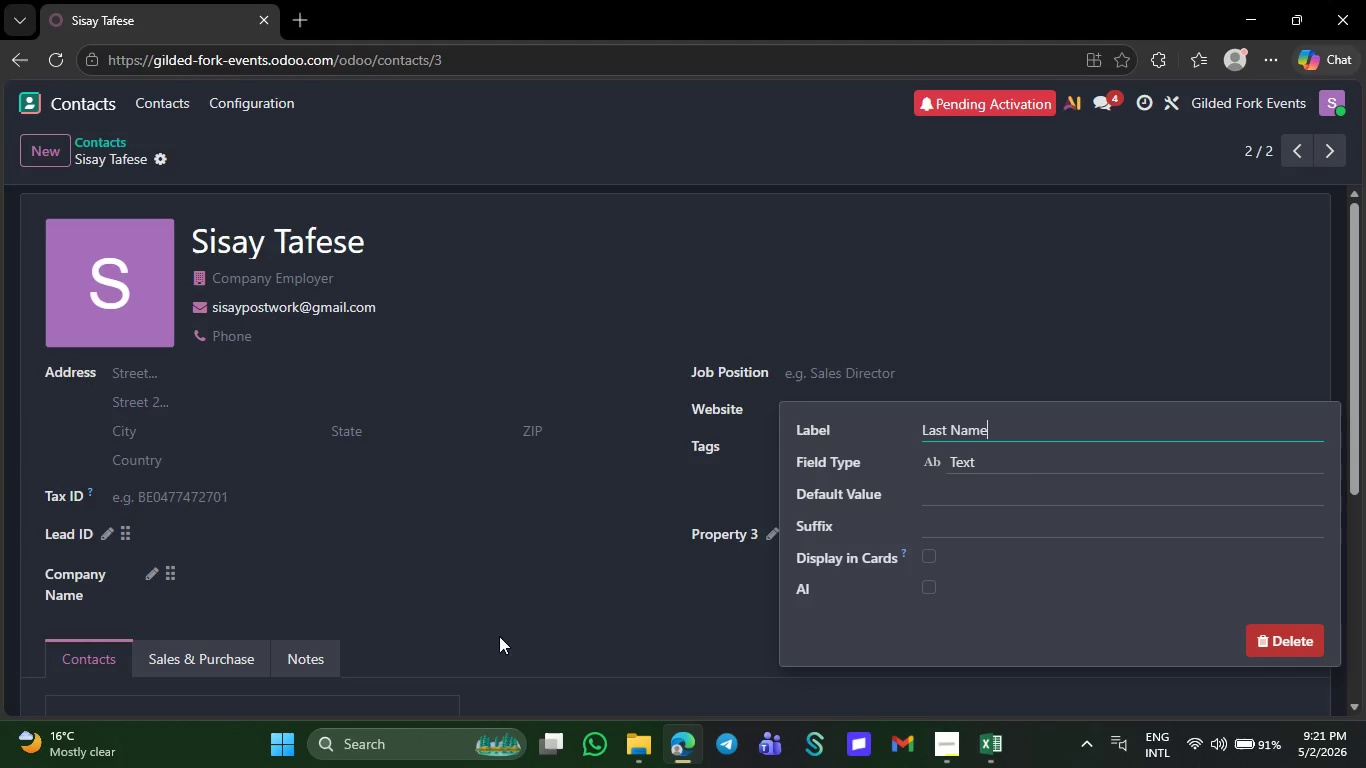 
left_click([501, 636])
 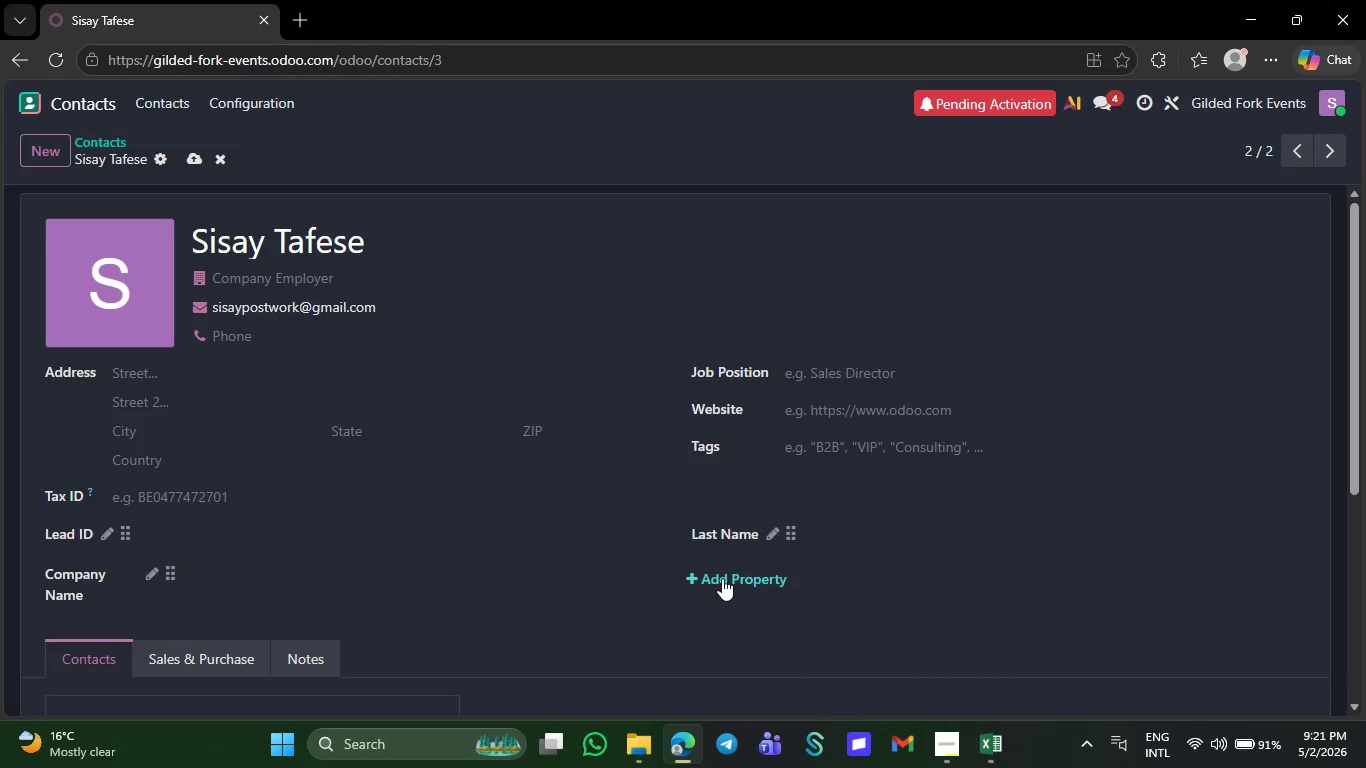 
left_click([722, 575])
 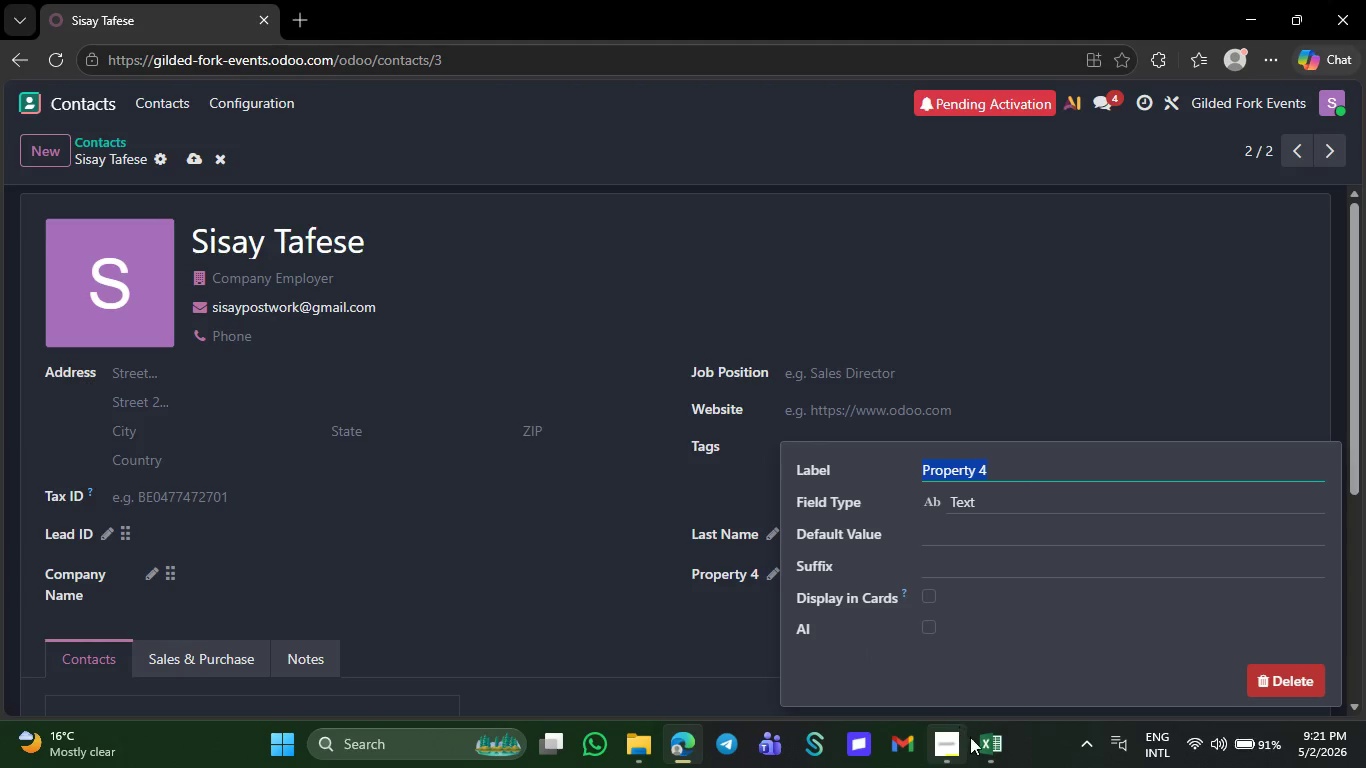 
left_click([977, 743])
 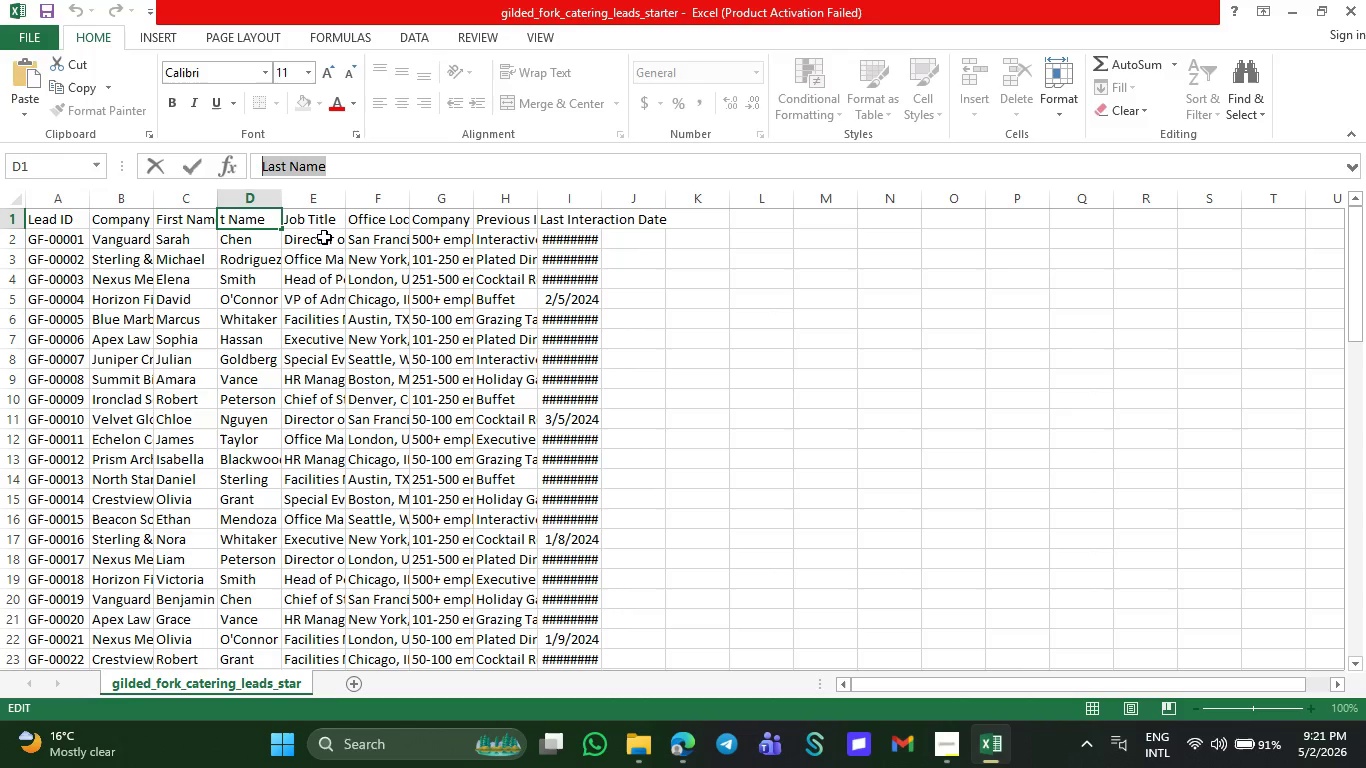 
left_click([333, 218])
 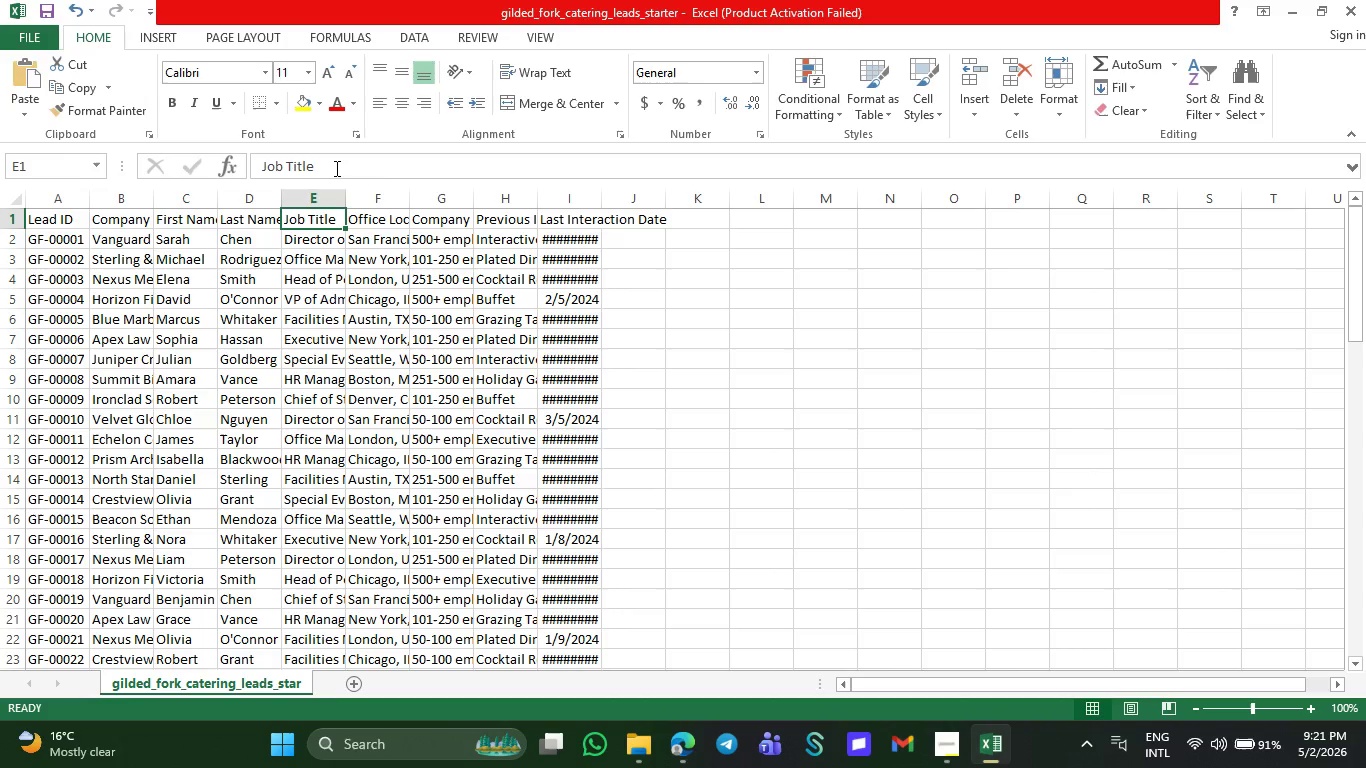 
left_click_drag(start_coordinate=[335, 168], to_coordinate=[241, 154])
 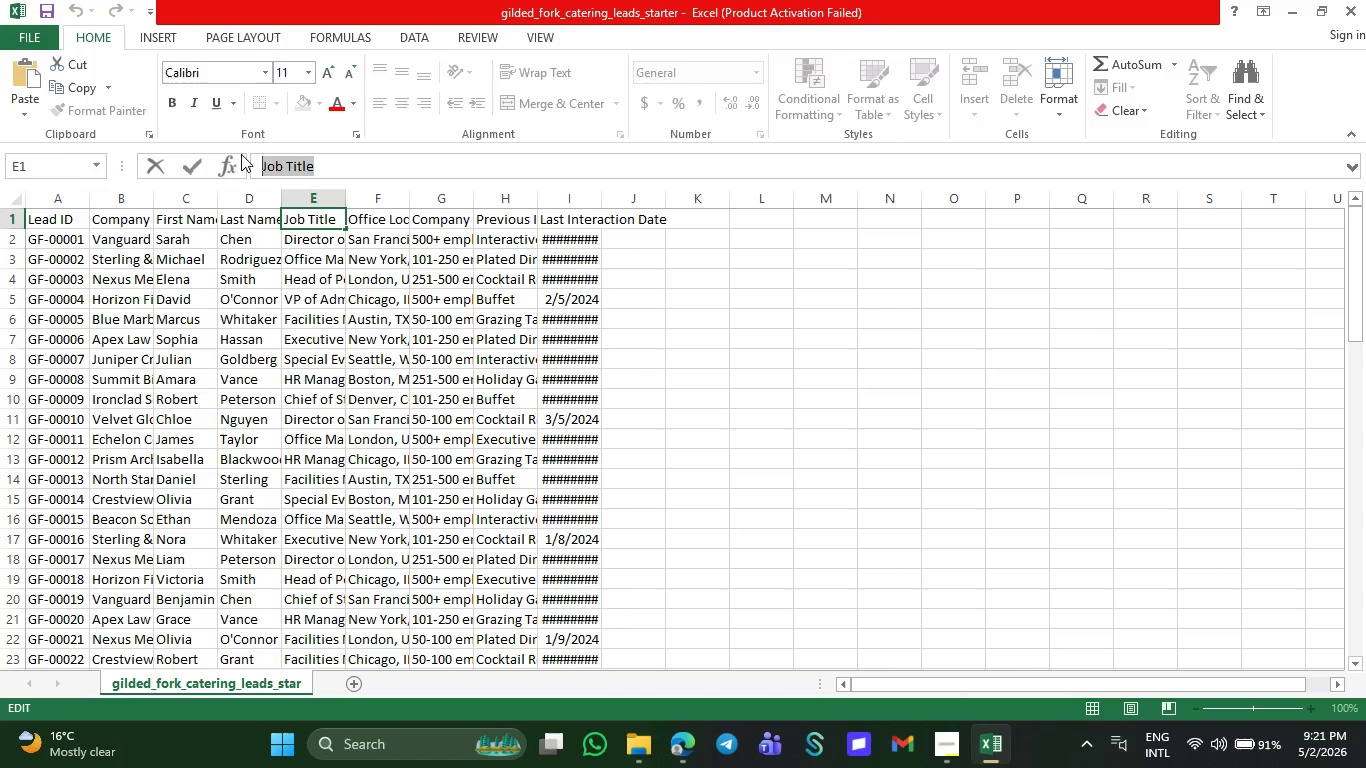 
key(Control+C)
 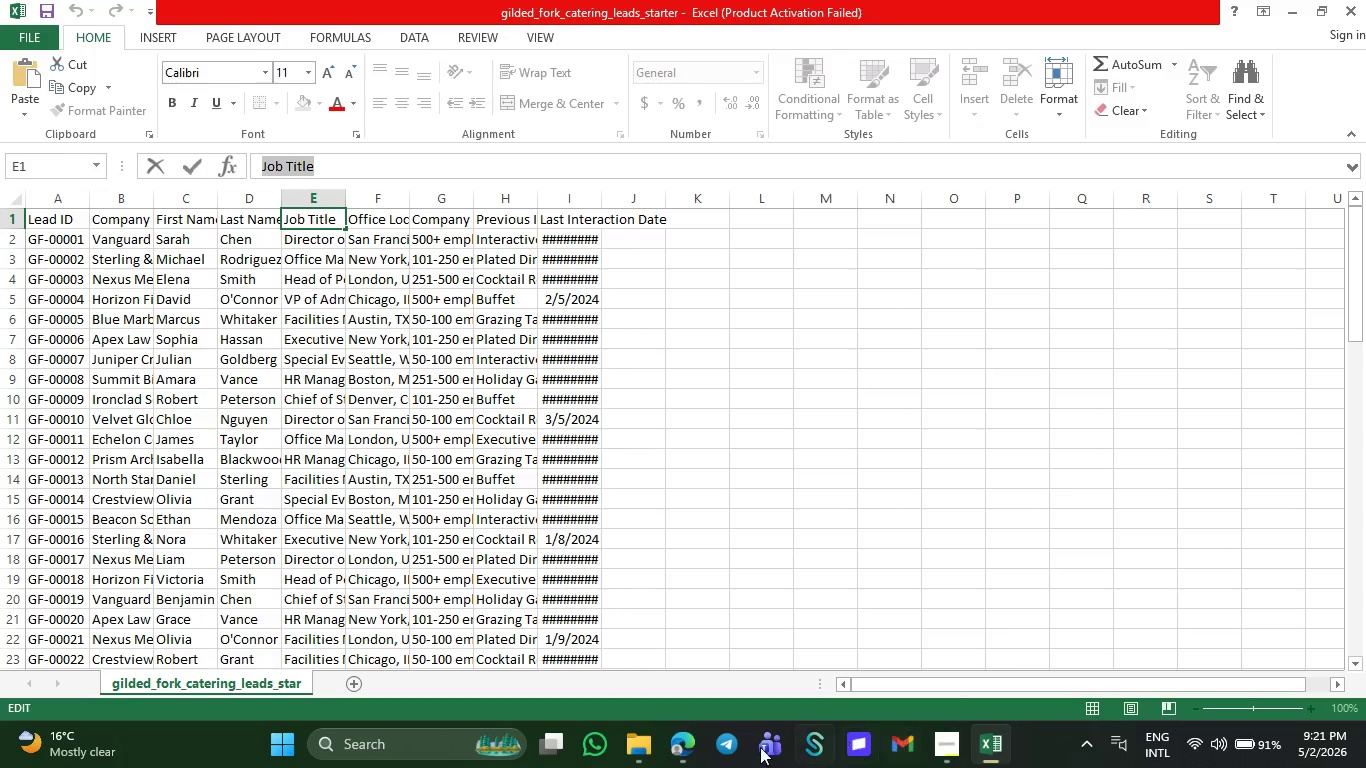 
left_click([686, 741])
 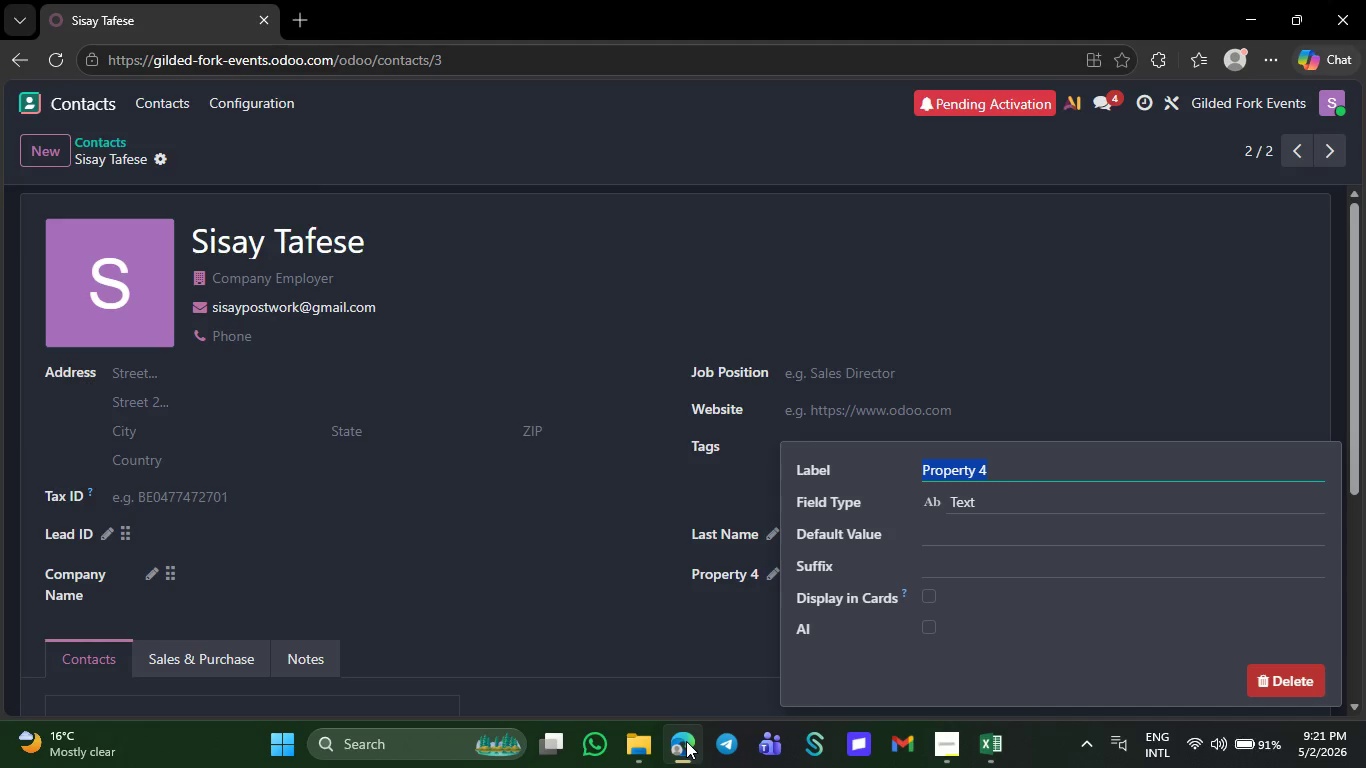 
key(Control+V)
 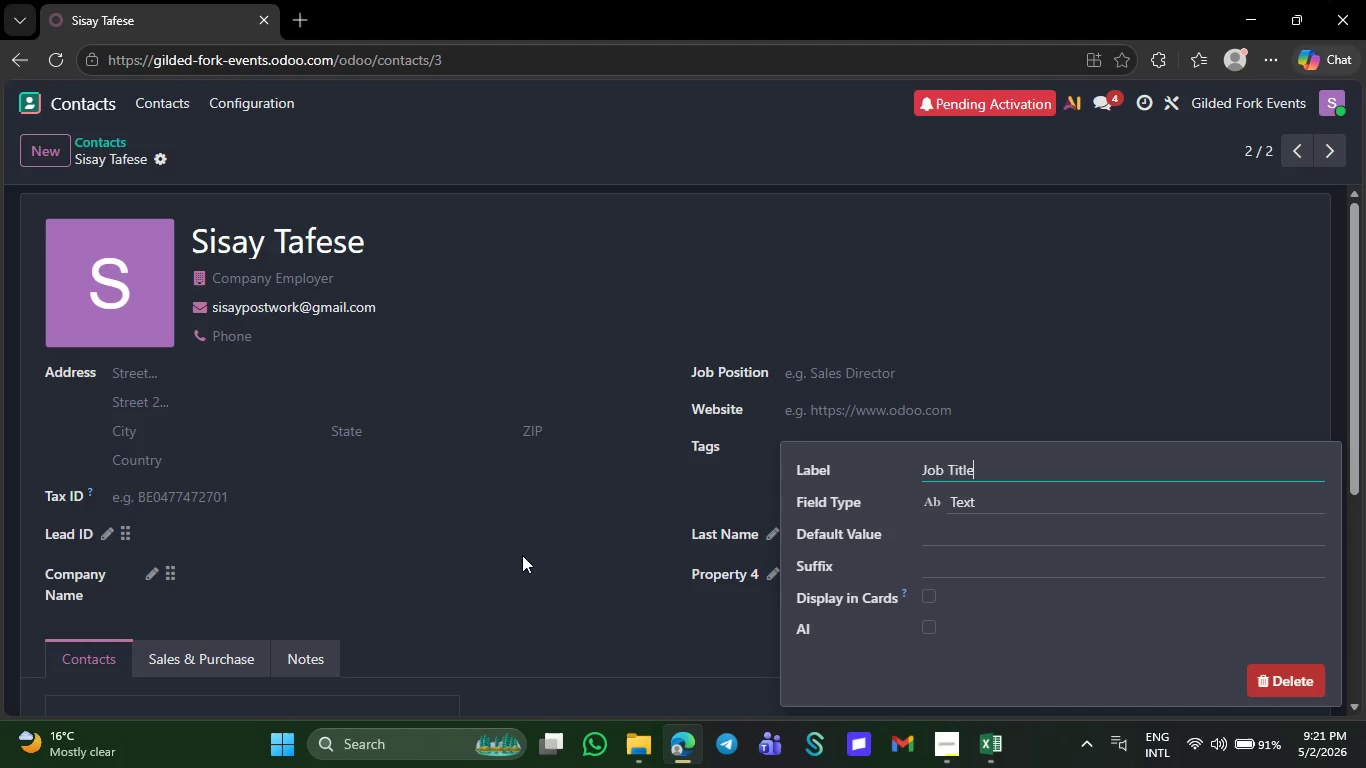 
left_click([524, 554])
 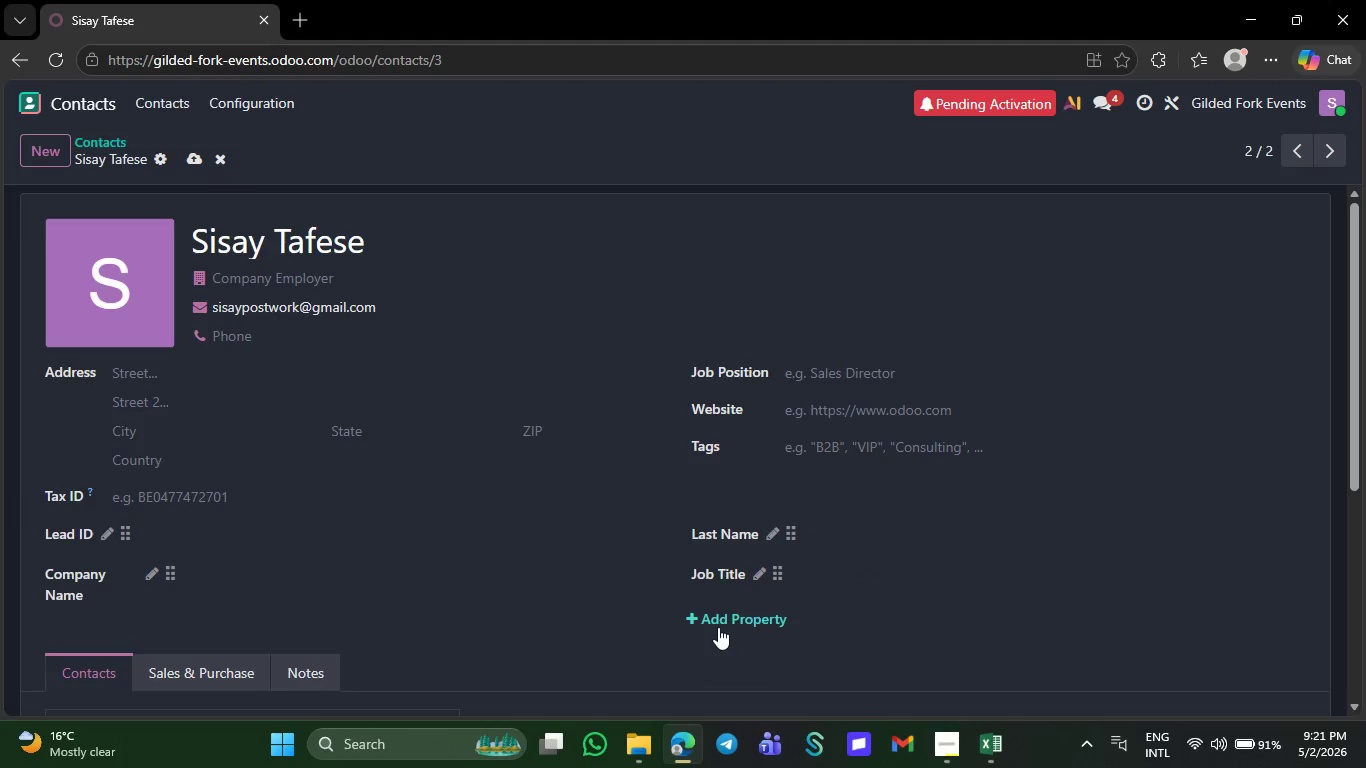 
left_click([721, 619])
 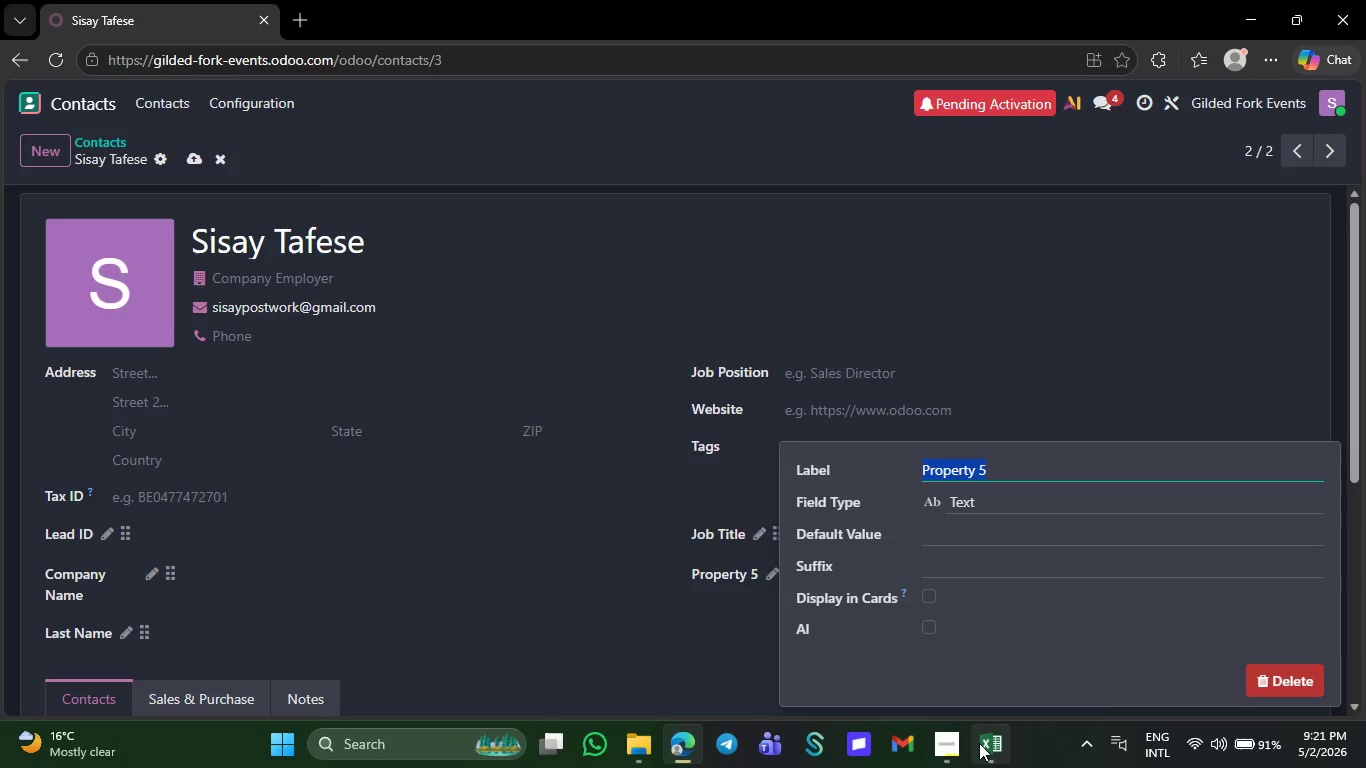 
left_click([979, 743])
 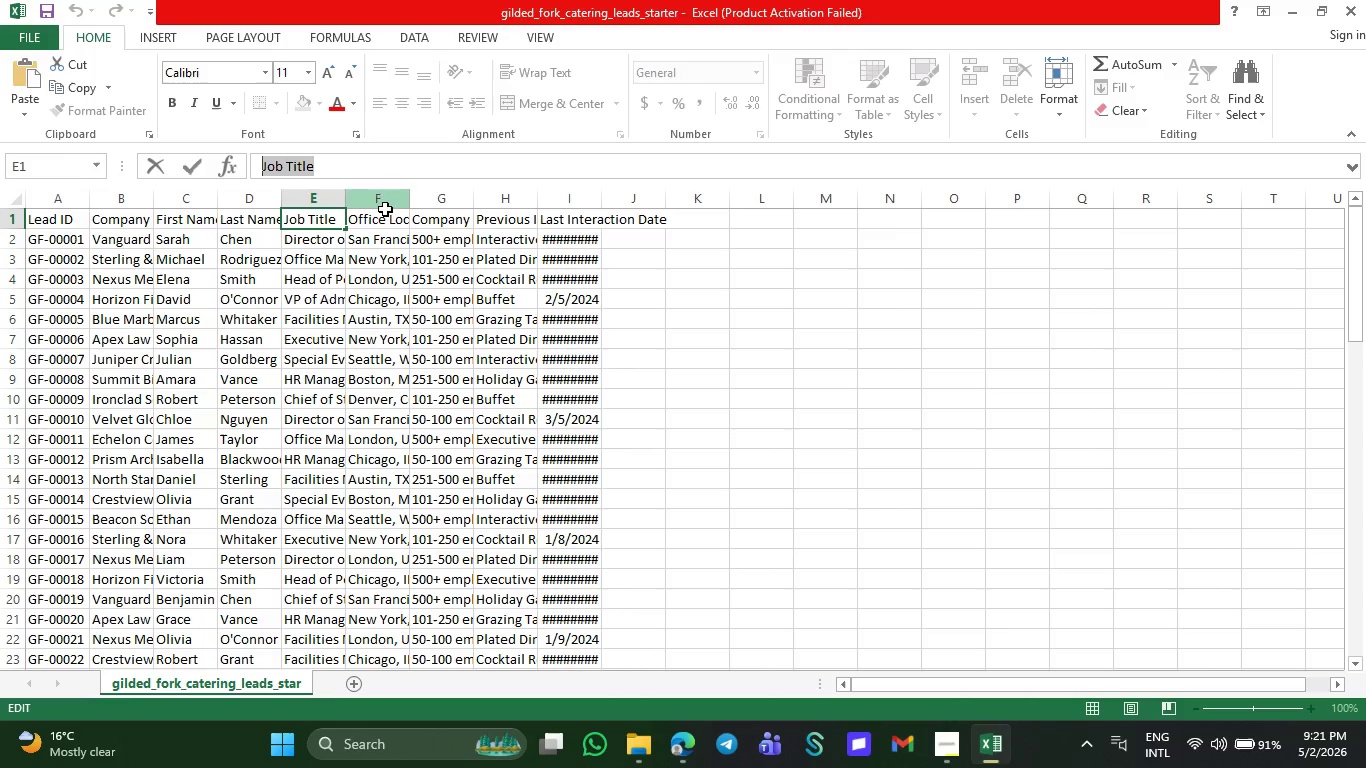 
left_click([385, 218])
 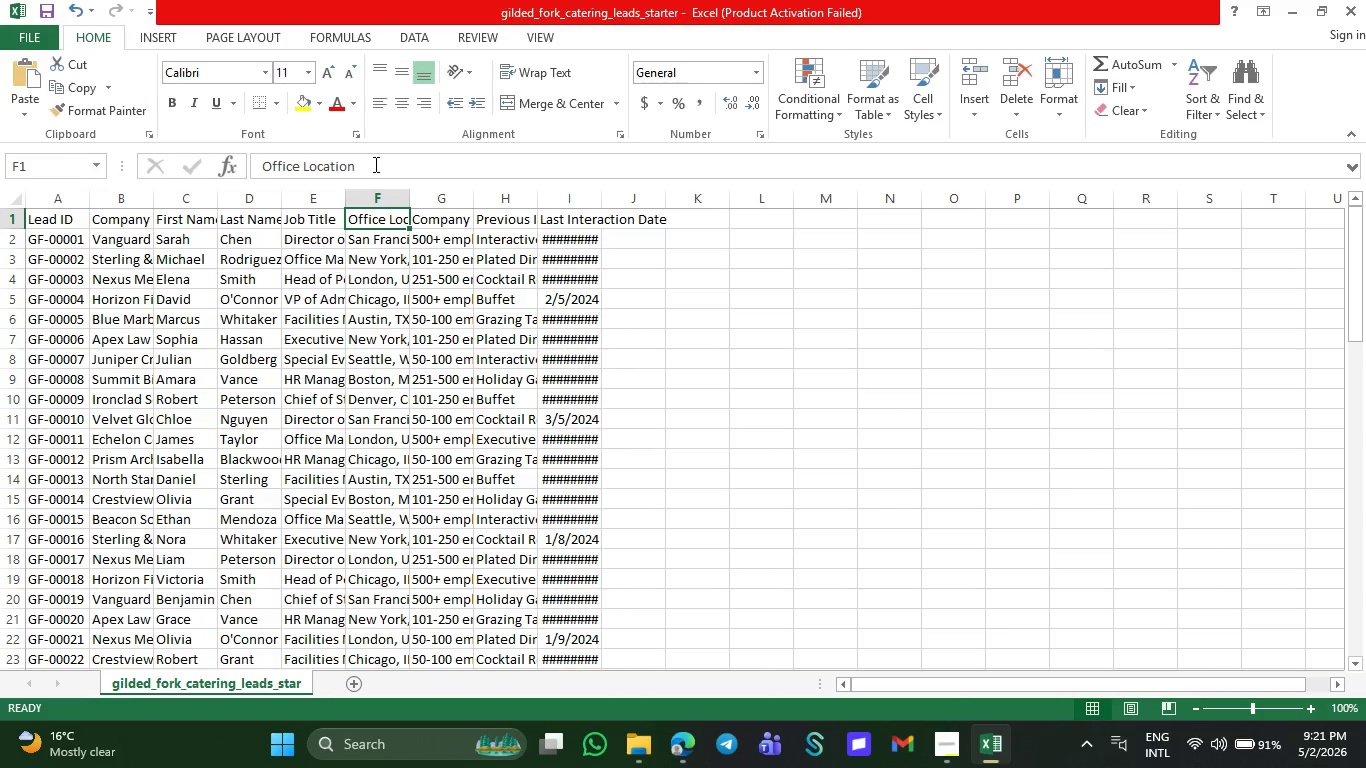 
left_click_drag(start_coordinate=[374, 164], to_coordinate=[269, 152])
 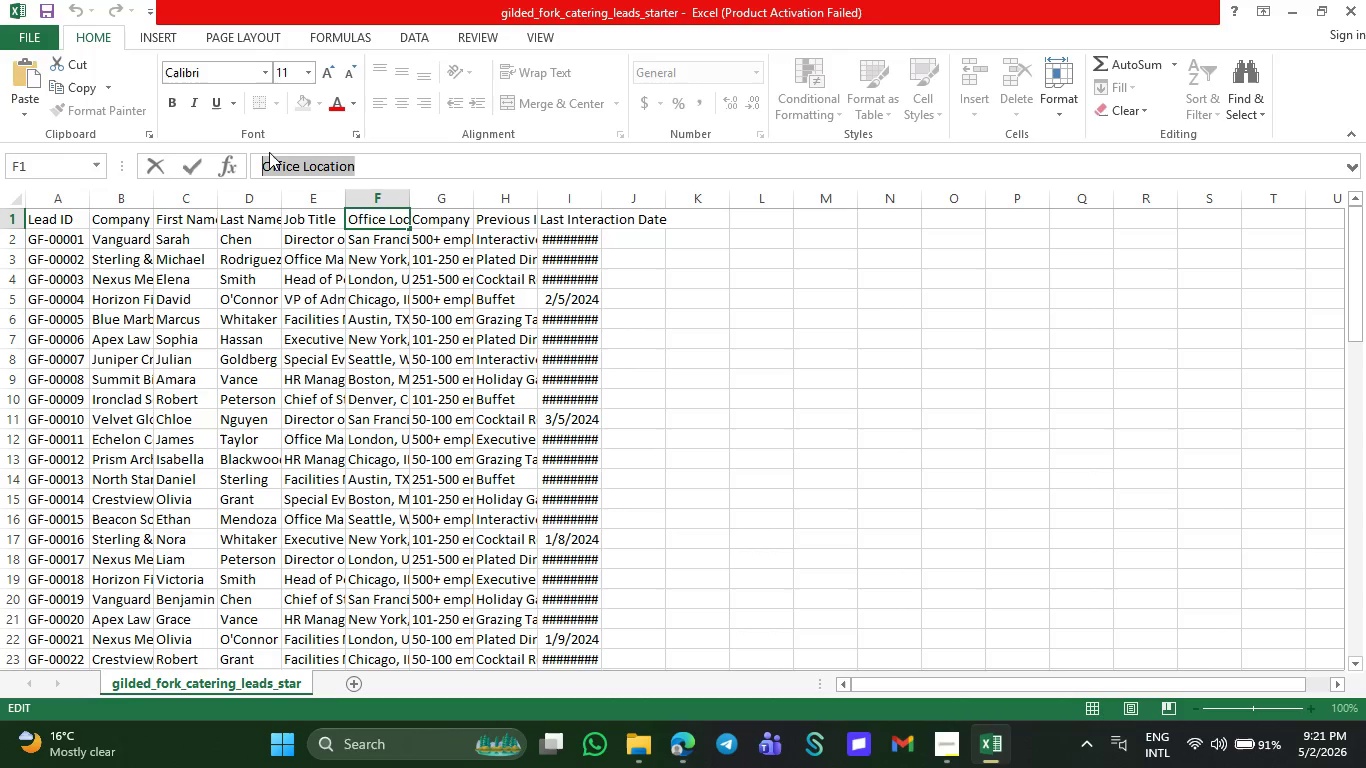 
key(Control+C)
 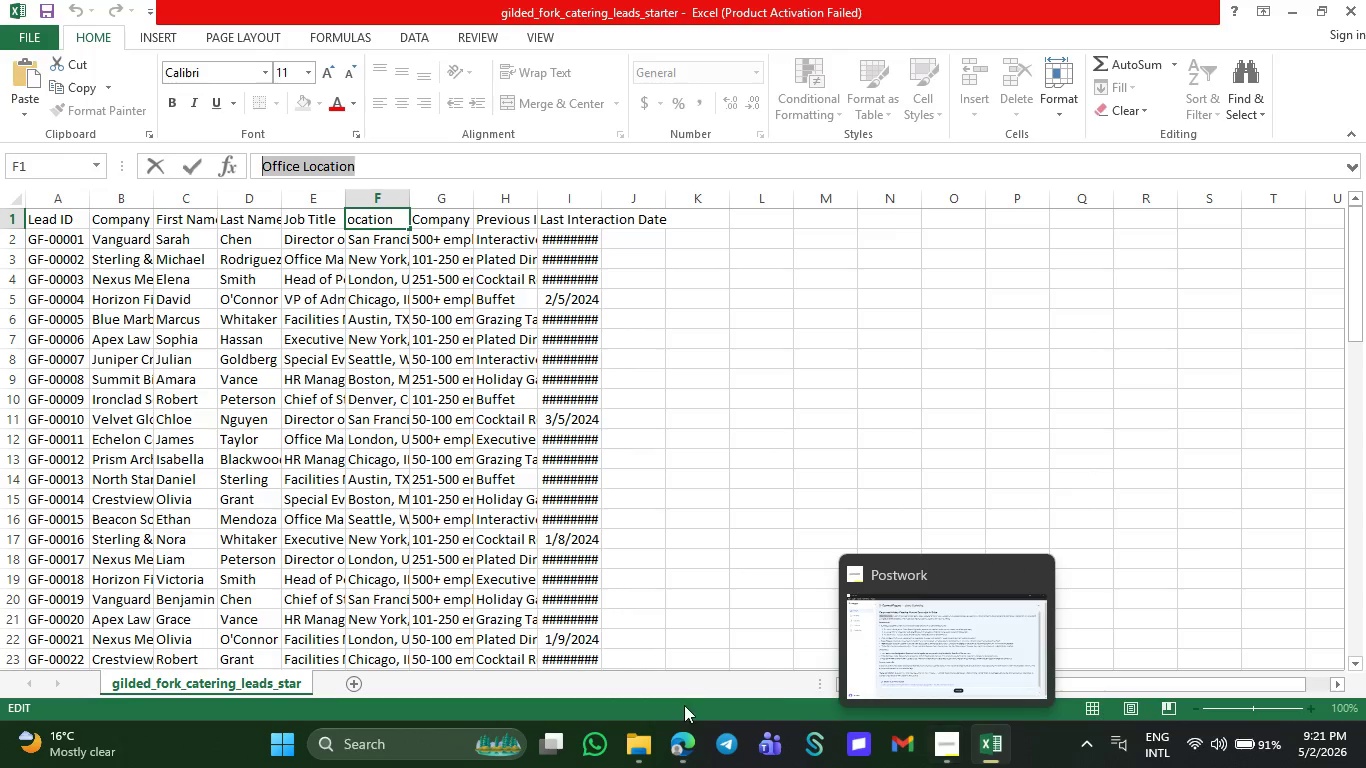 
left_click([684, 748])
 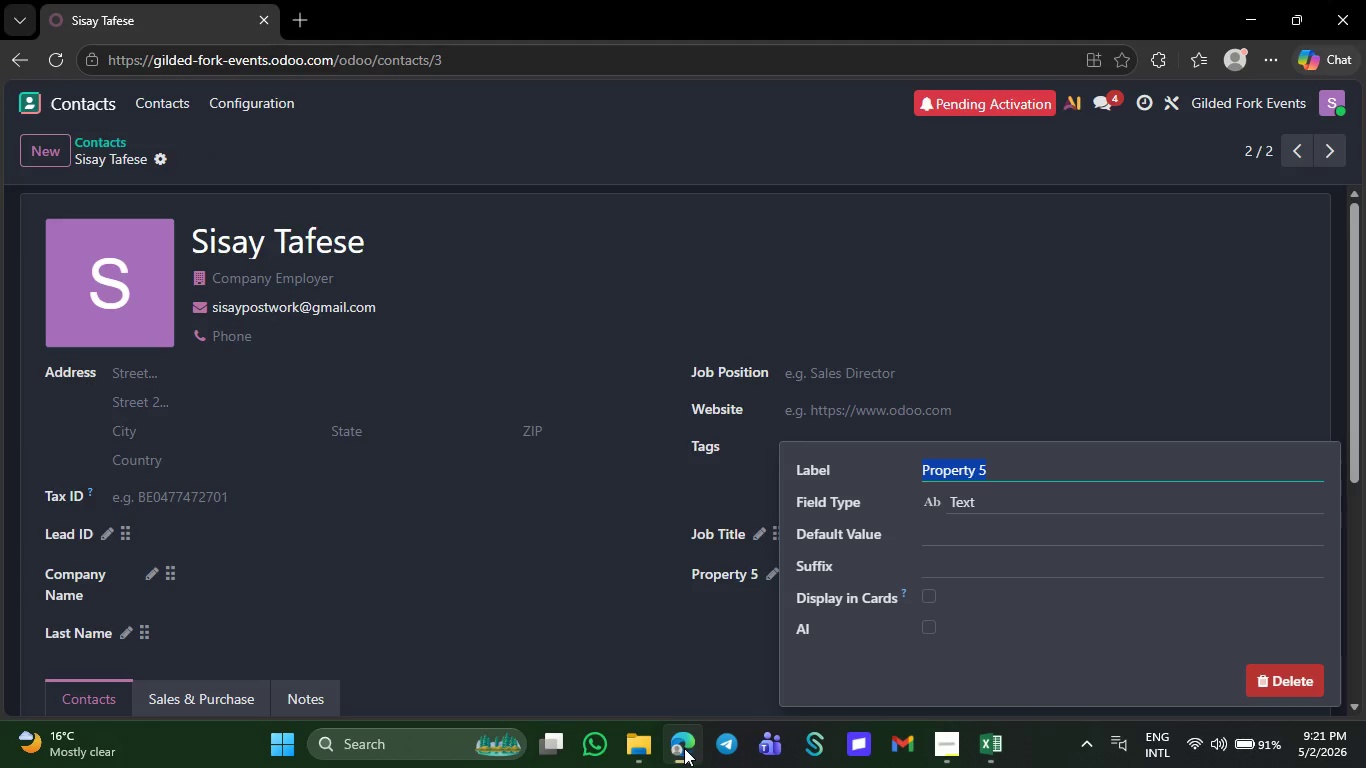 
key(Control+V)
 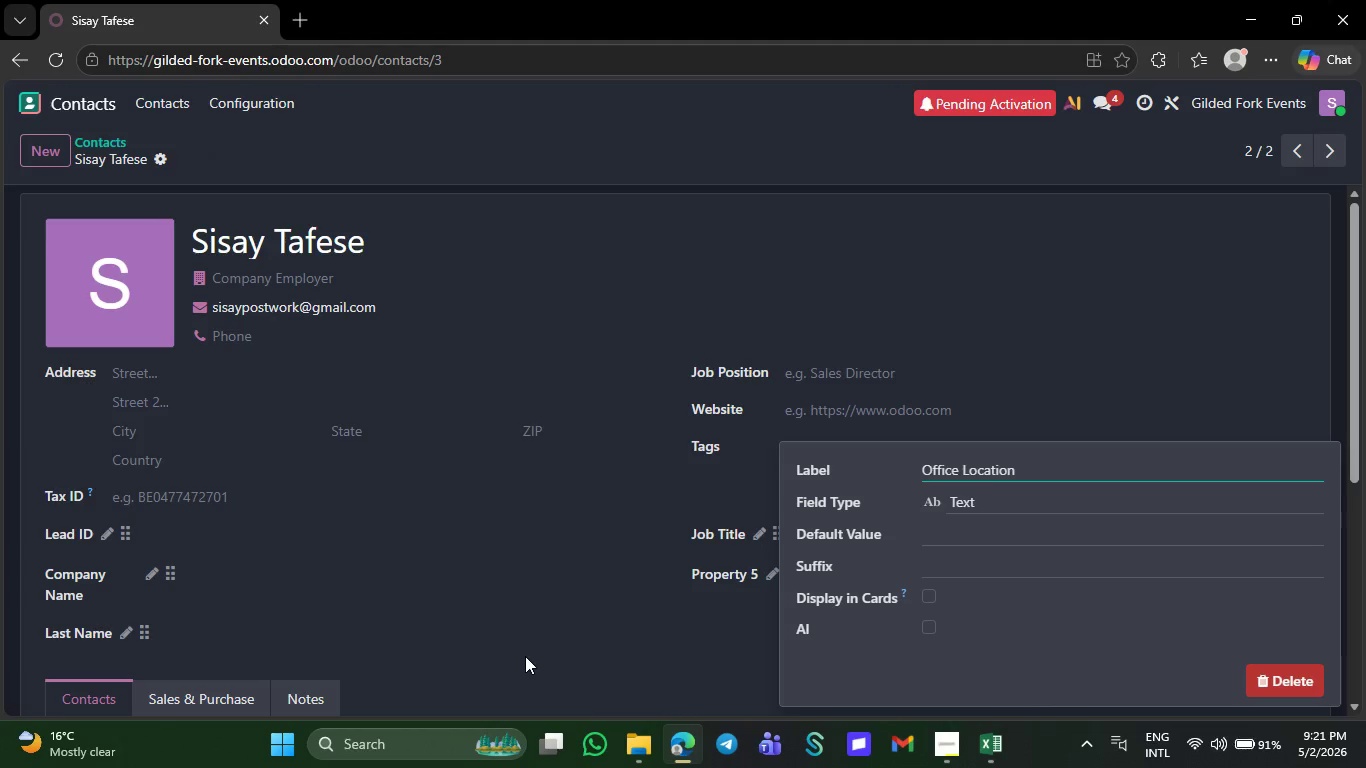 
left_click([525, 656])
 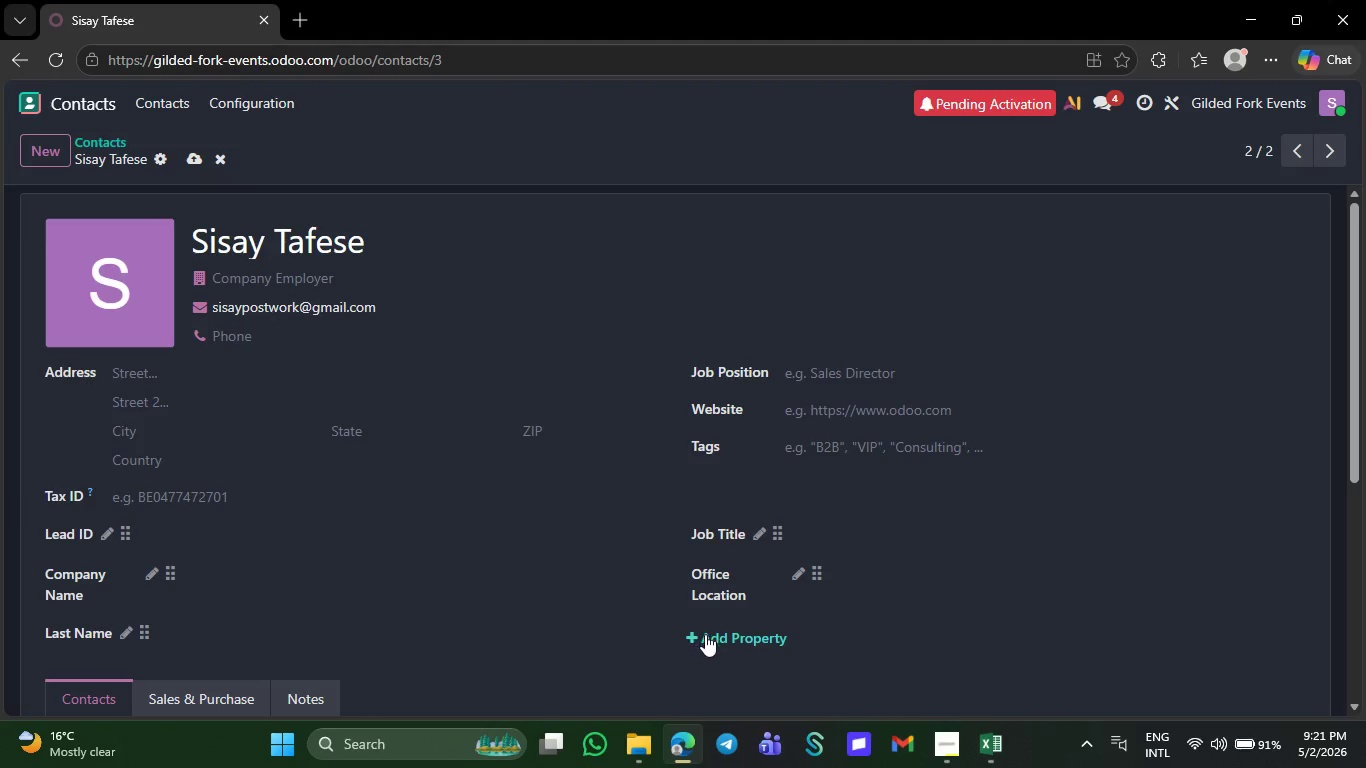 
left_click([706, 635])
 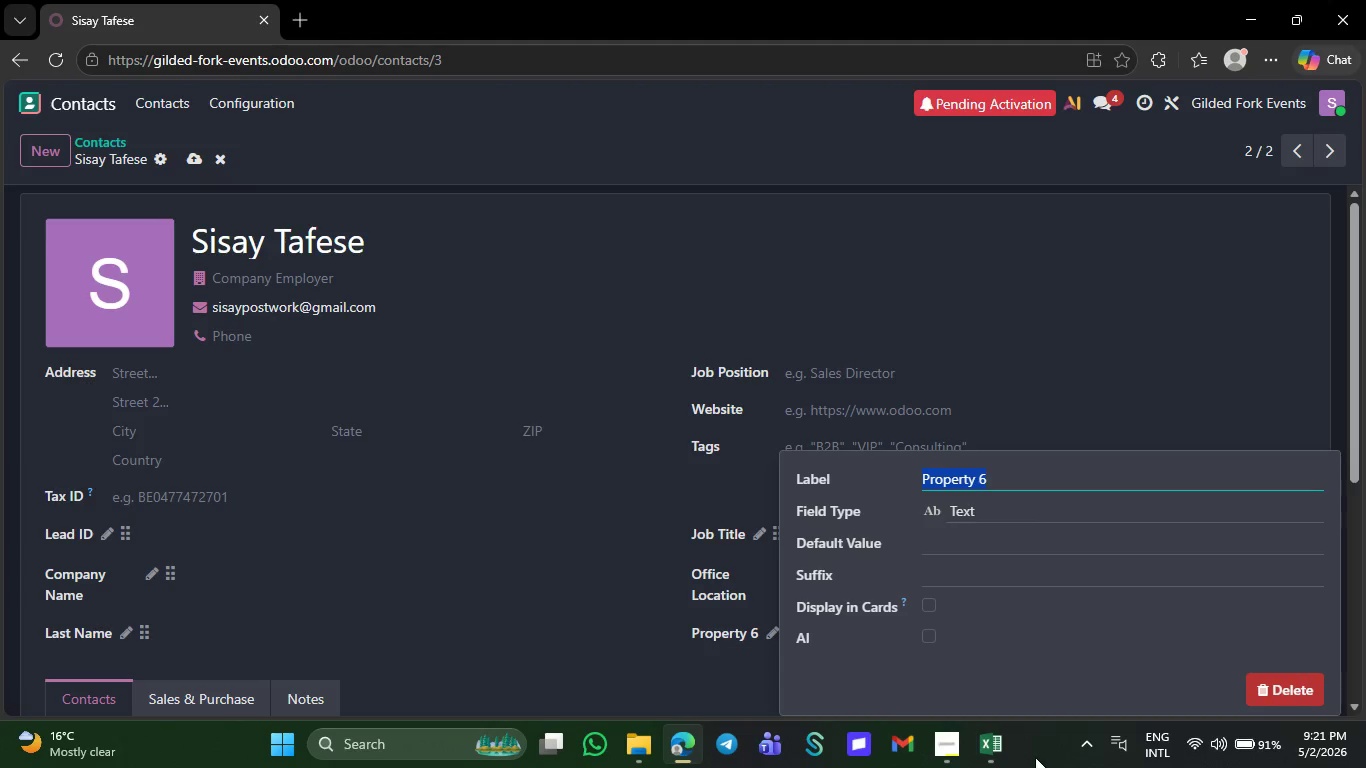 
left_click([989, 748])
 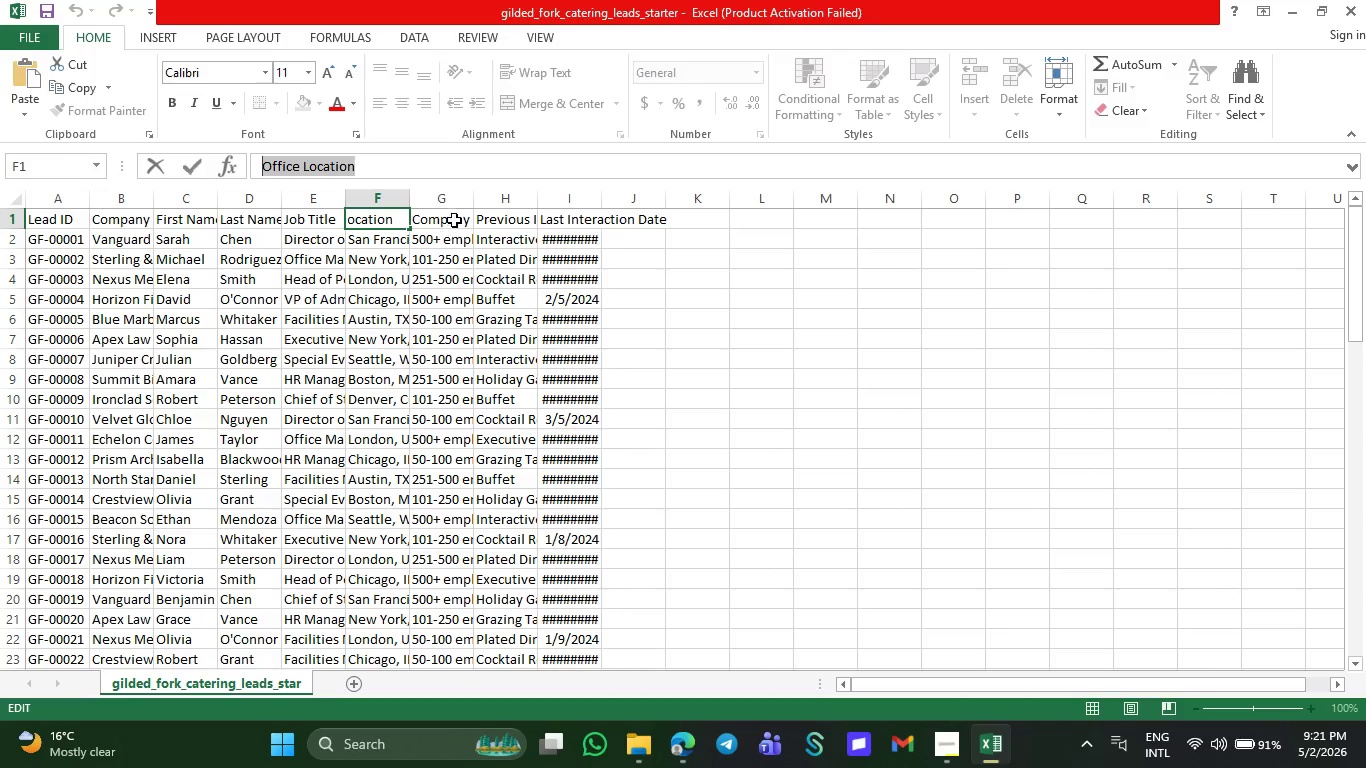 
left_click([454, 218])
 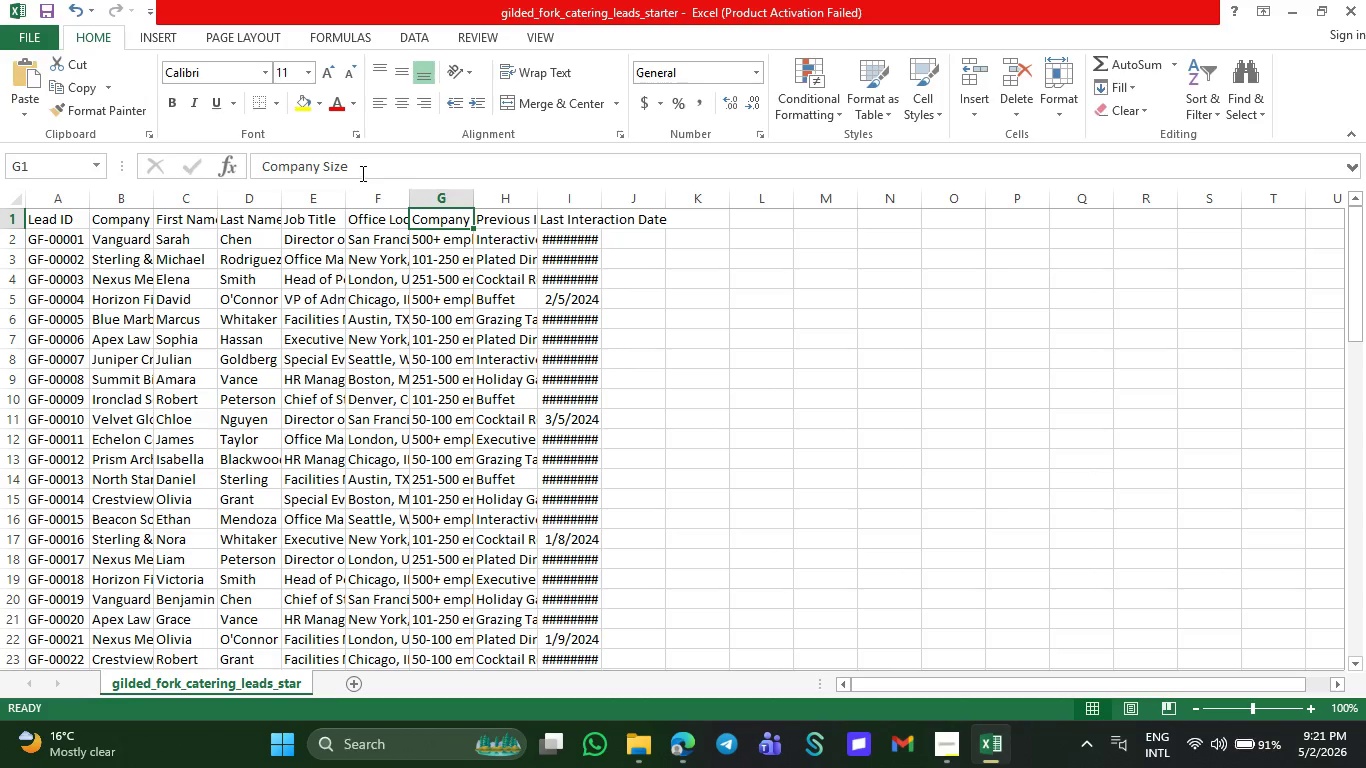 
left_click_drag(start_coordinate=[361, 173], to_coordinate=[257, 165])
 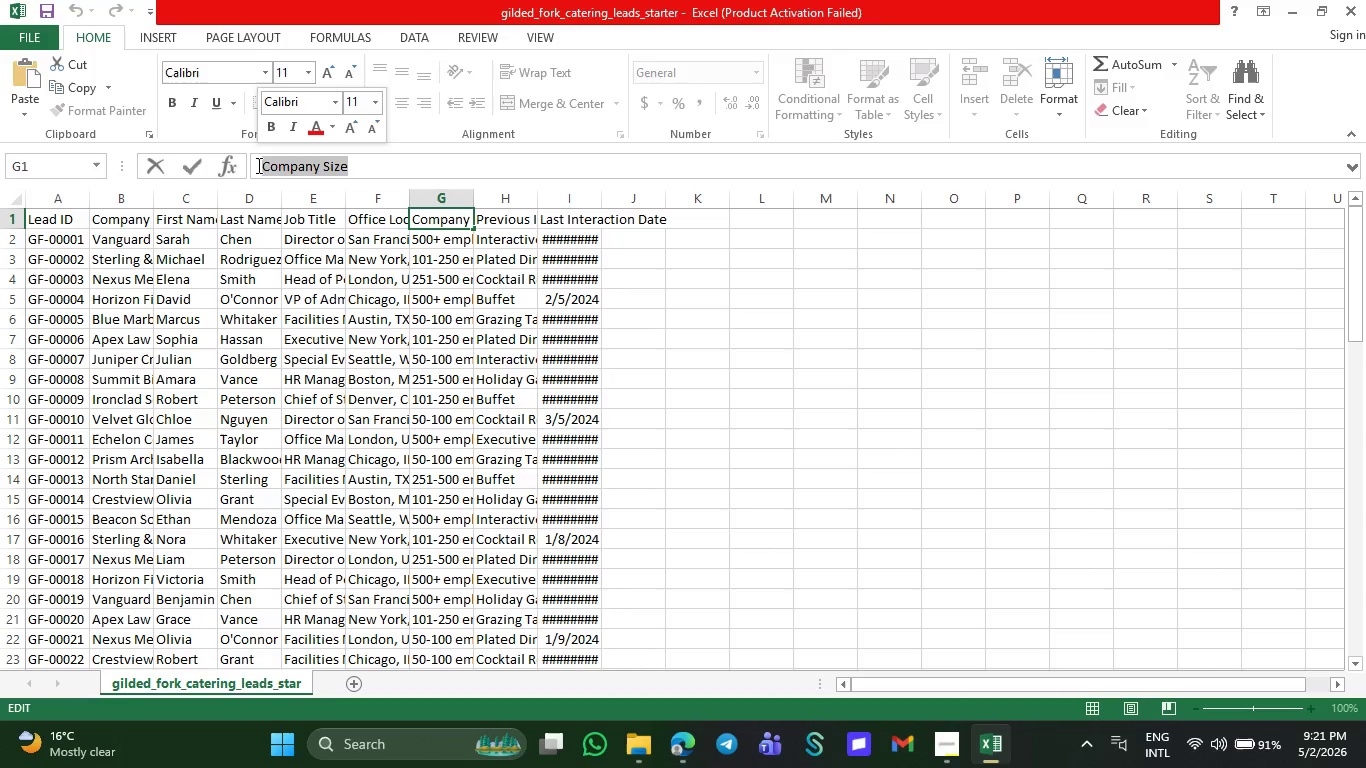 
key(Control+V)
 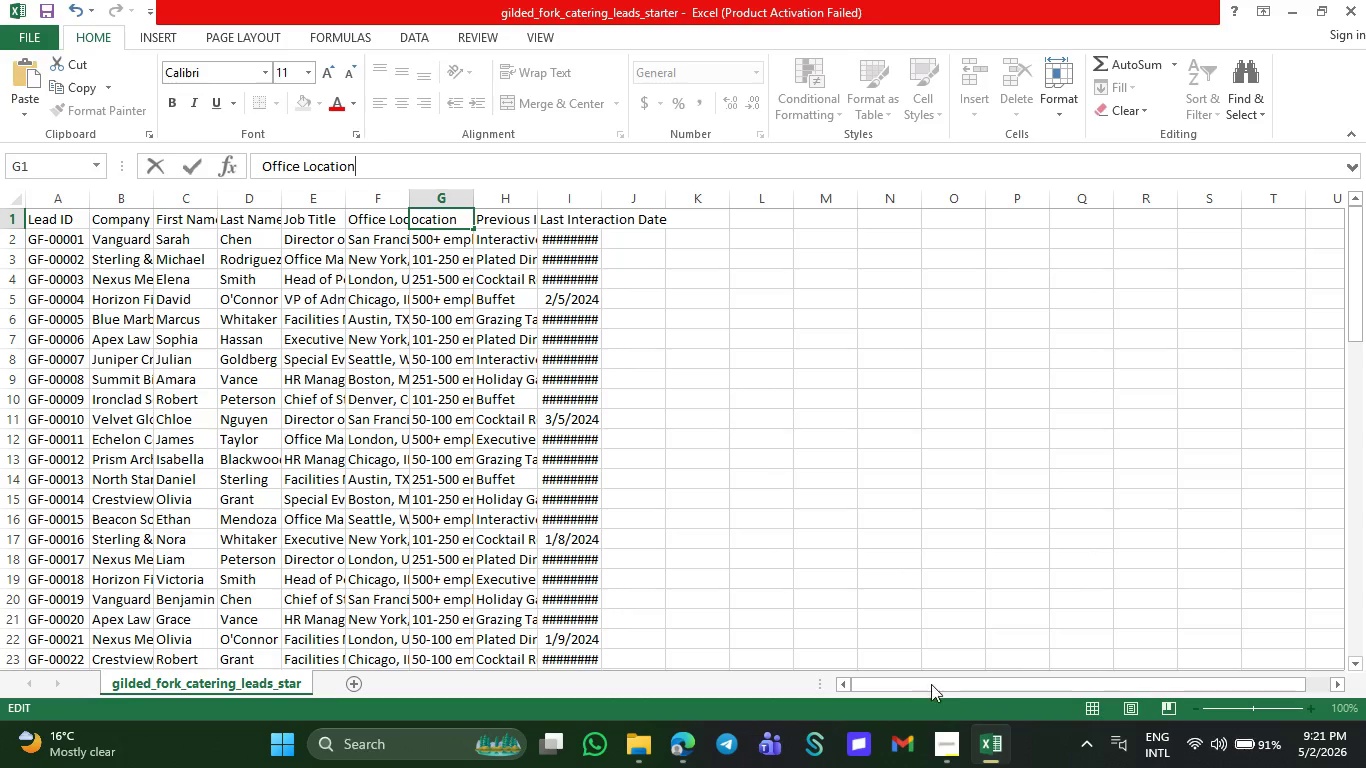 
mouse_move([900, 733])
 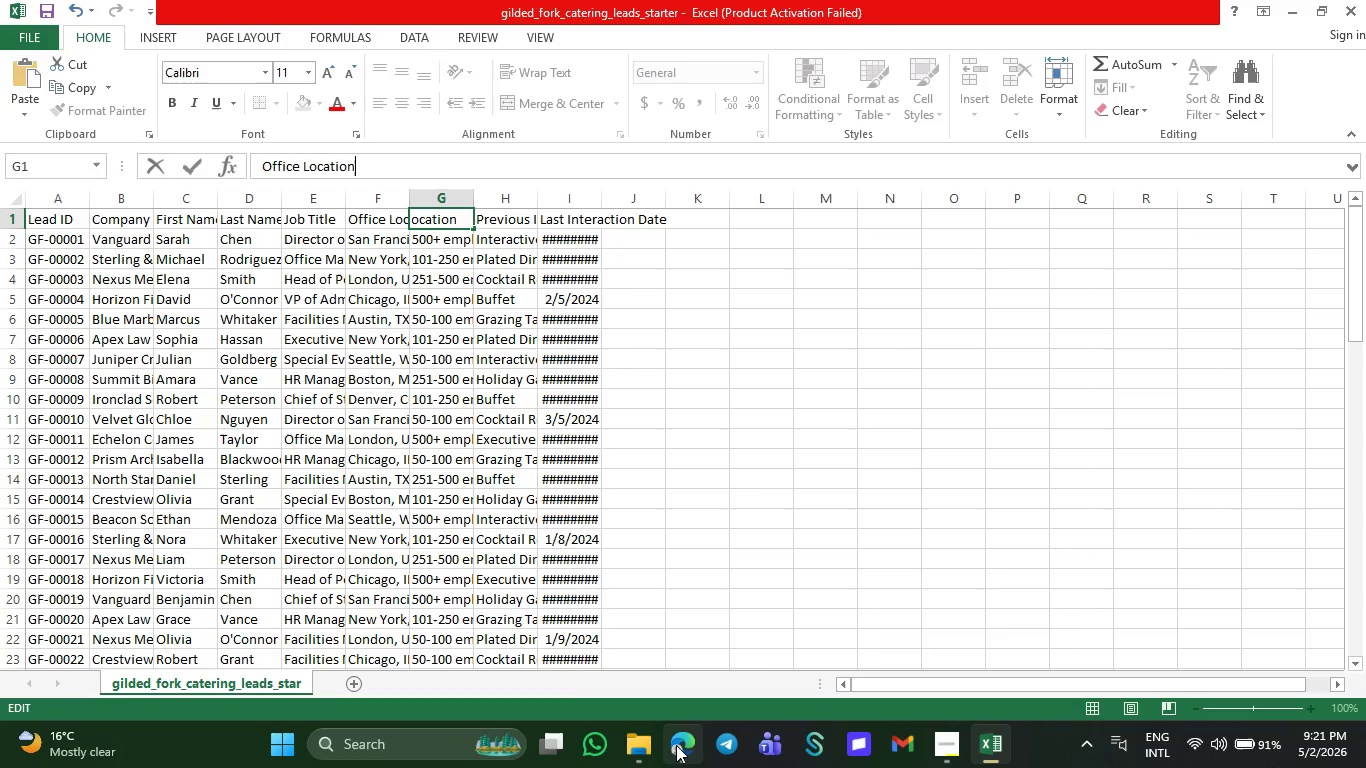 
left_click([676, 745])
 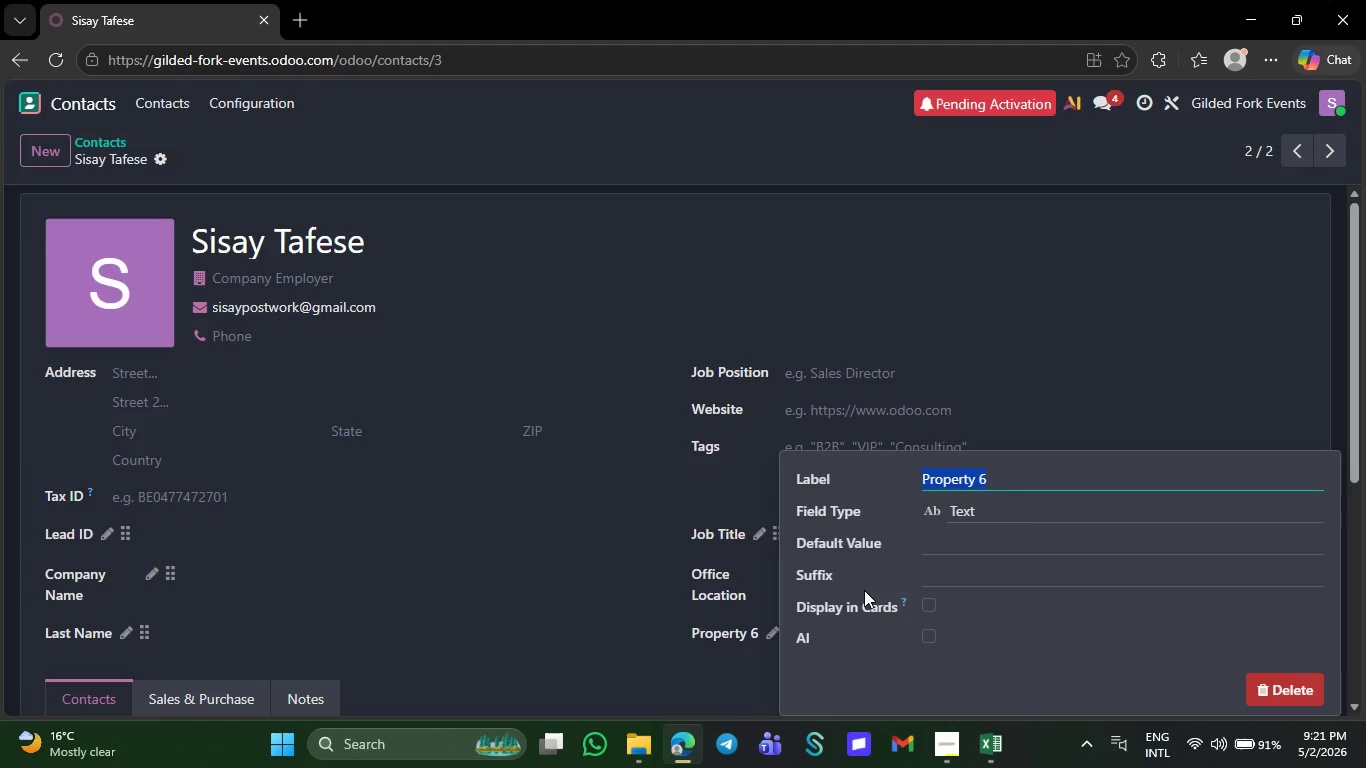 
key(Control+V)
 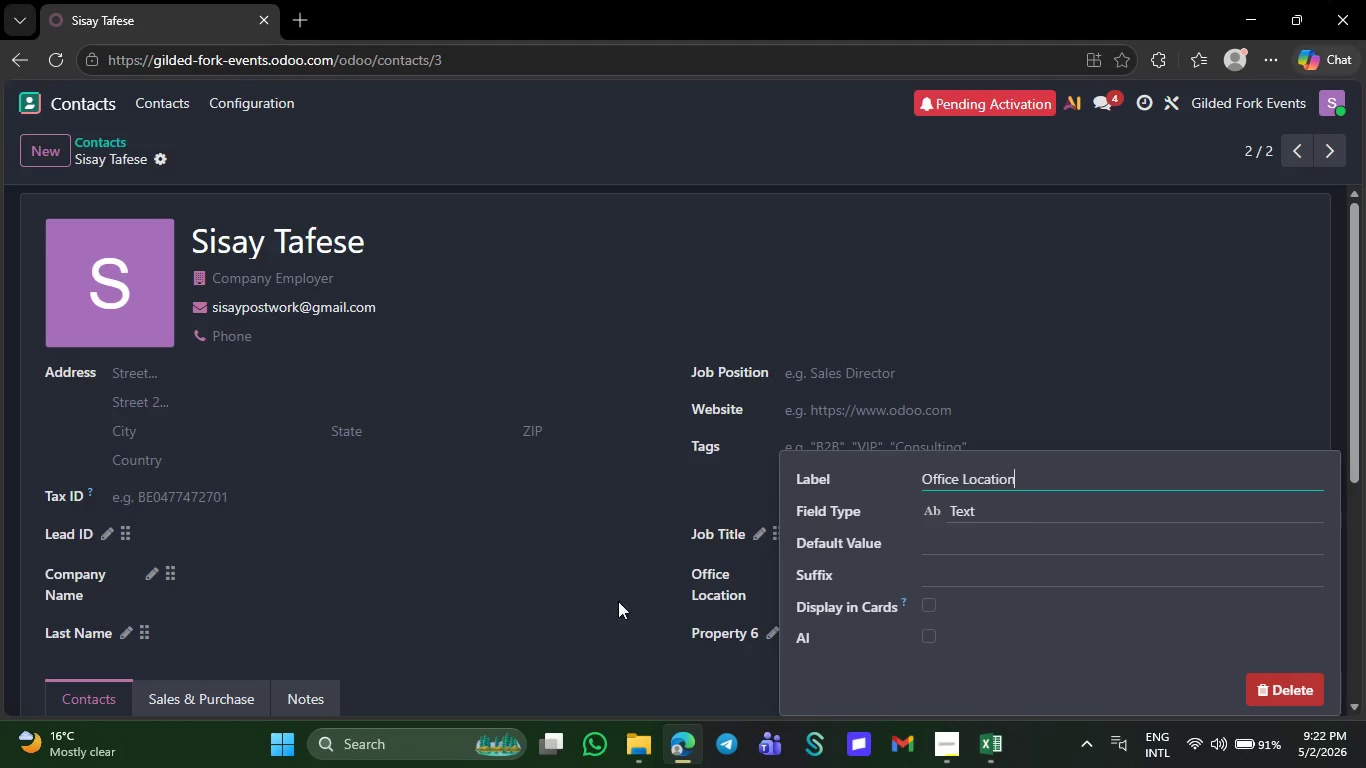 
left_click([610, 615])
 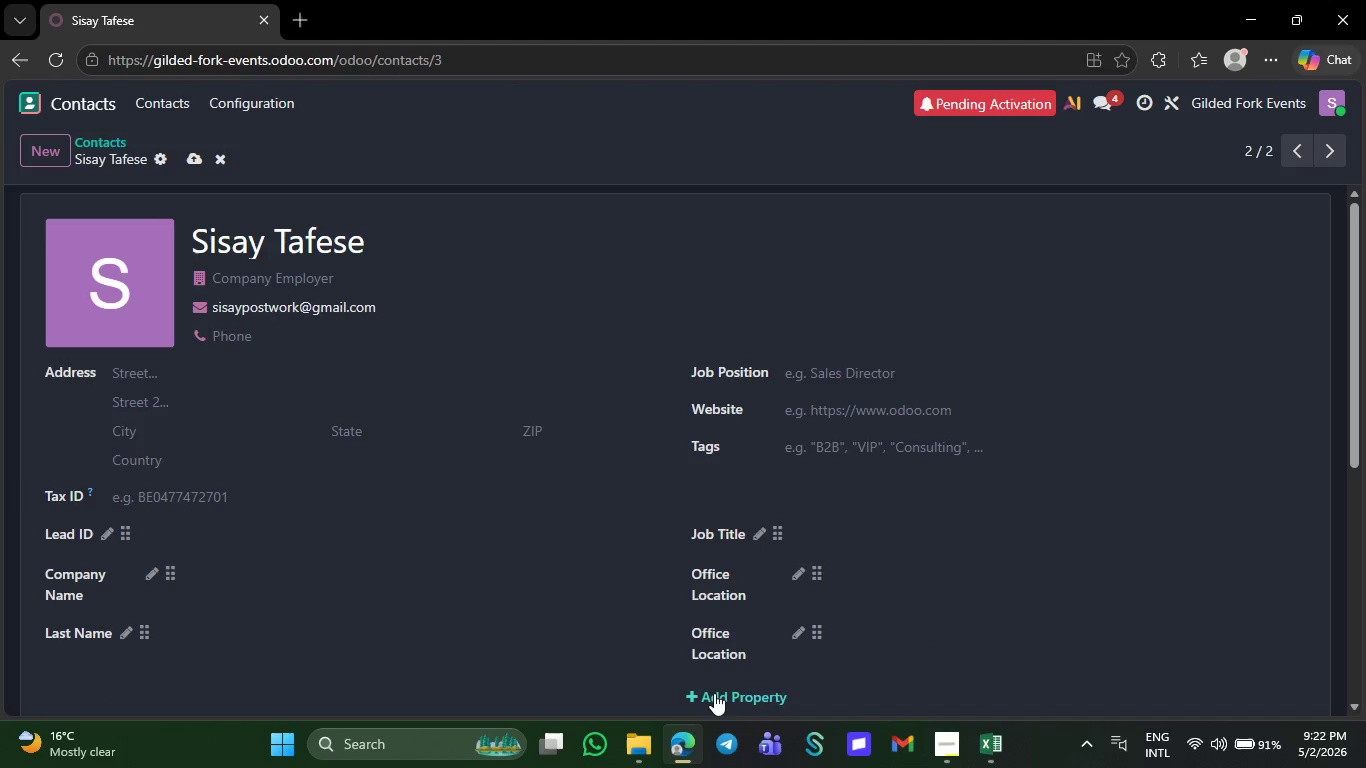 
left_click([714, 693])
 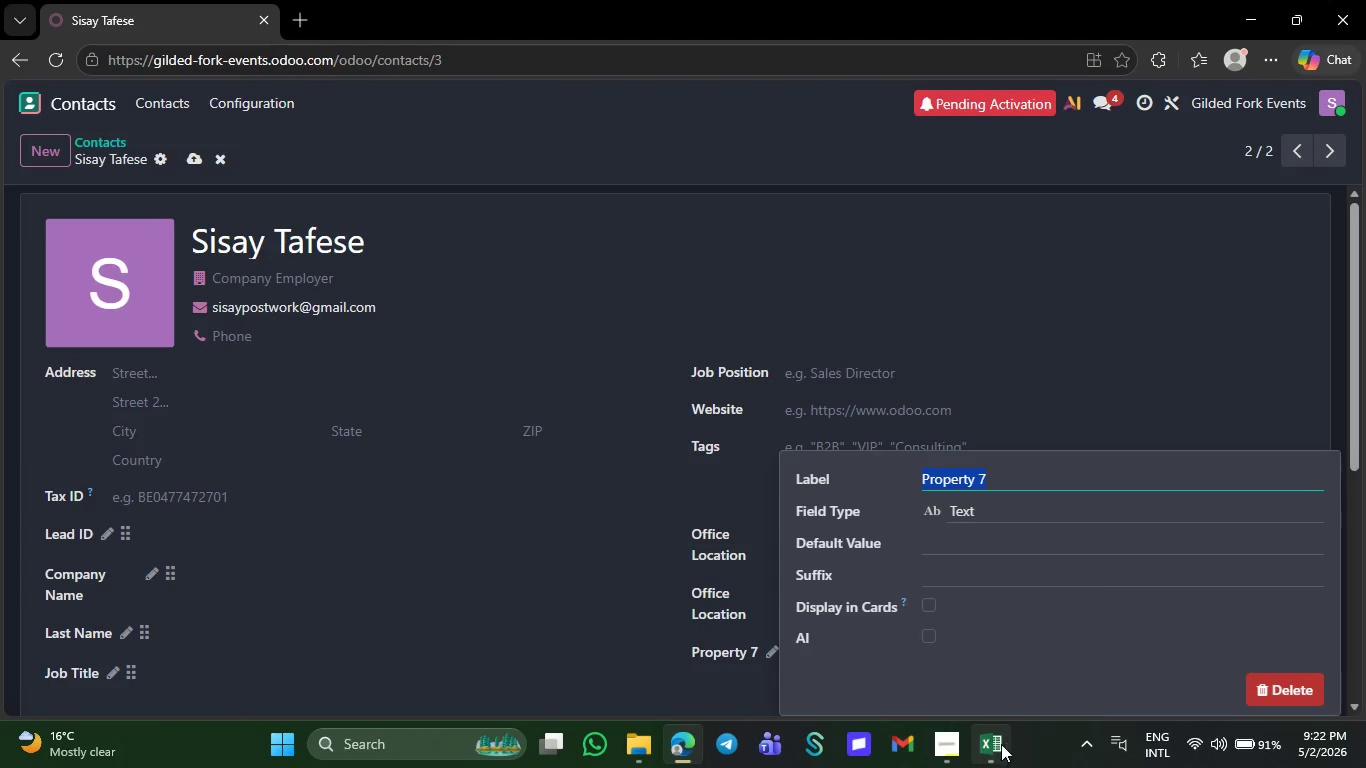 
left_click([993, 749])
 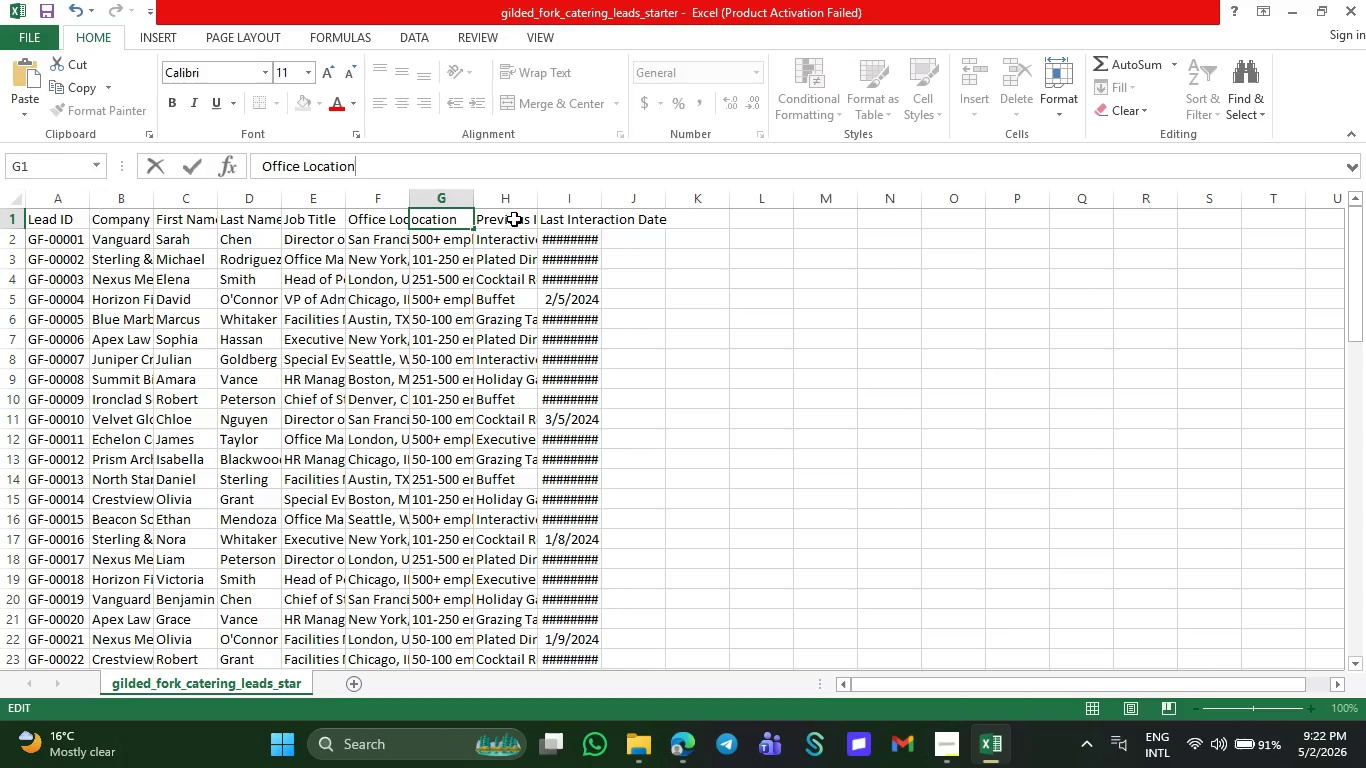 
left_click([514, 220])
 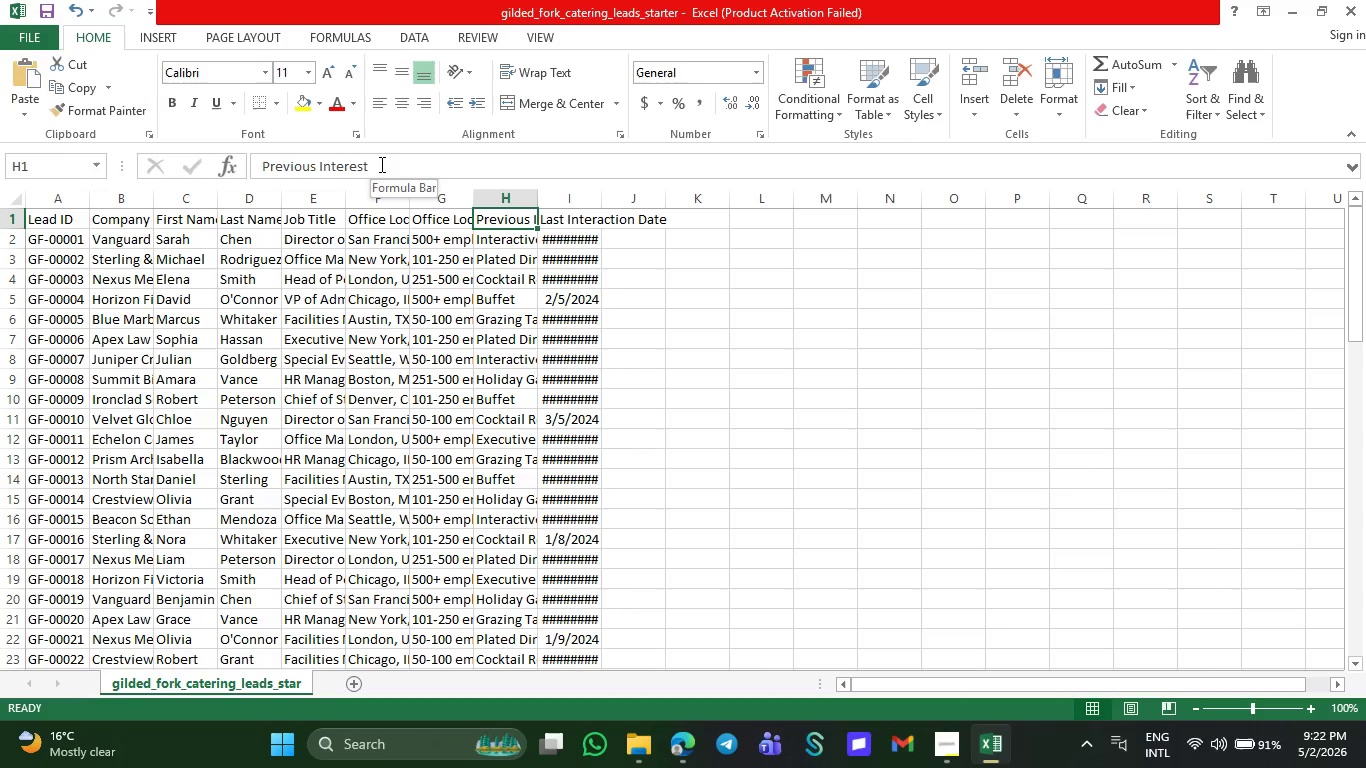 
left_click_drag(start_coordinate=[380, 164], to_coordinate=[245, 154])
 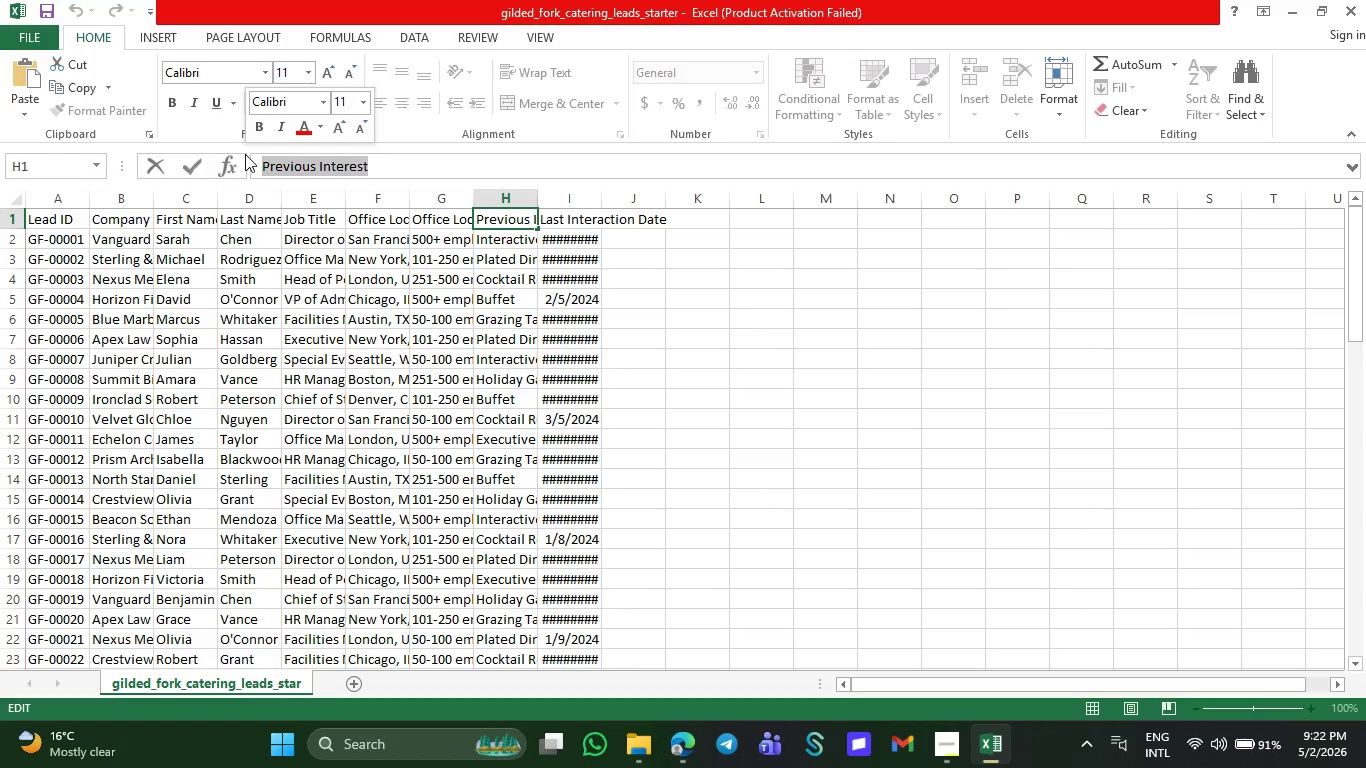 
key(Control+C)
 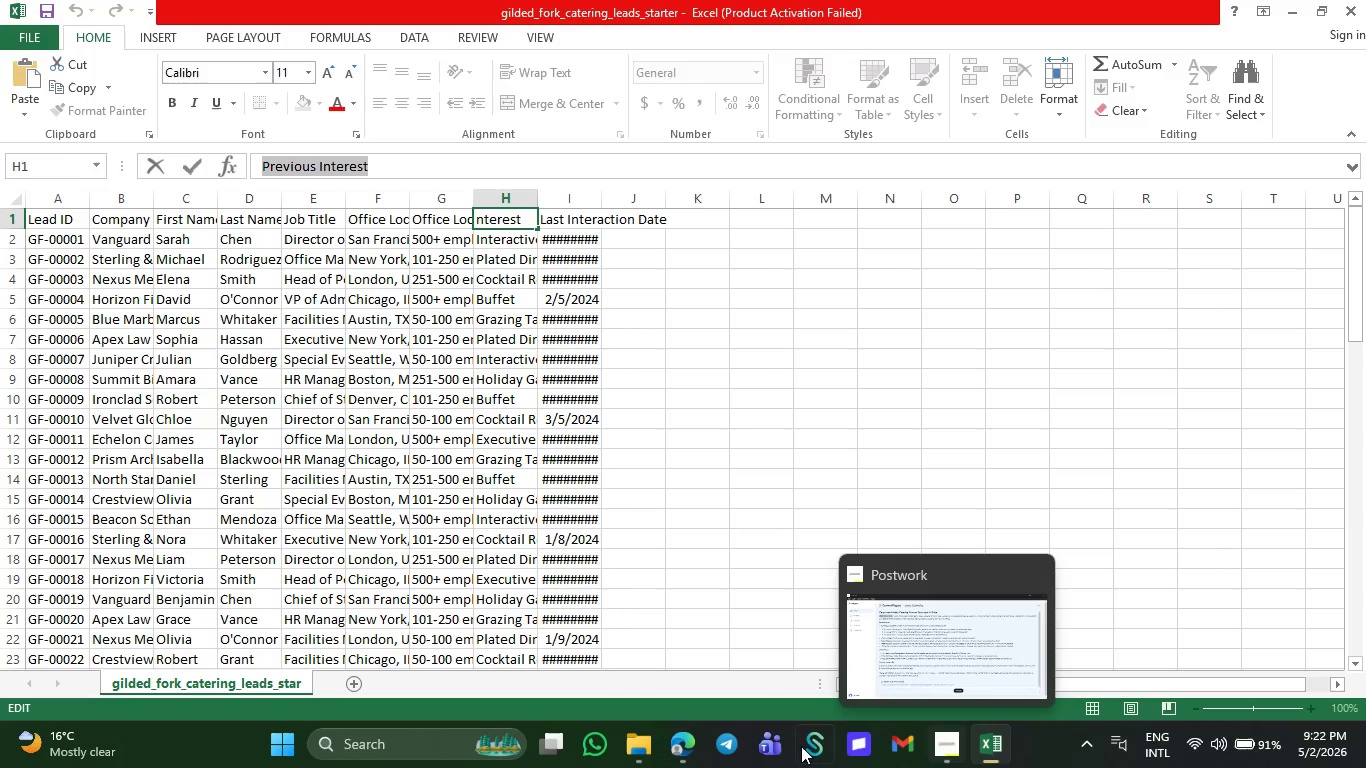 
left_click([692, 739])
 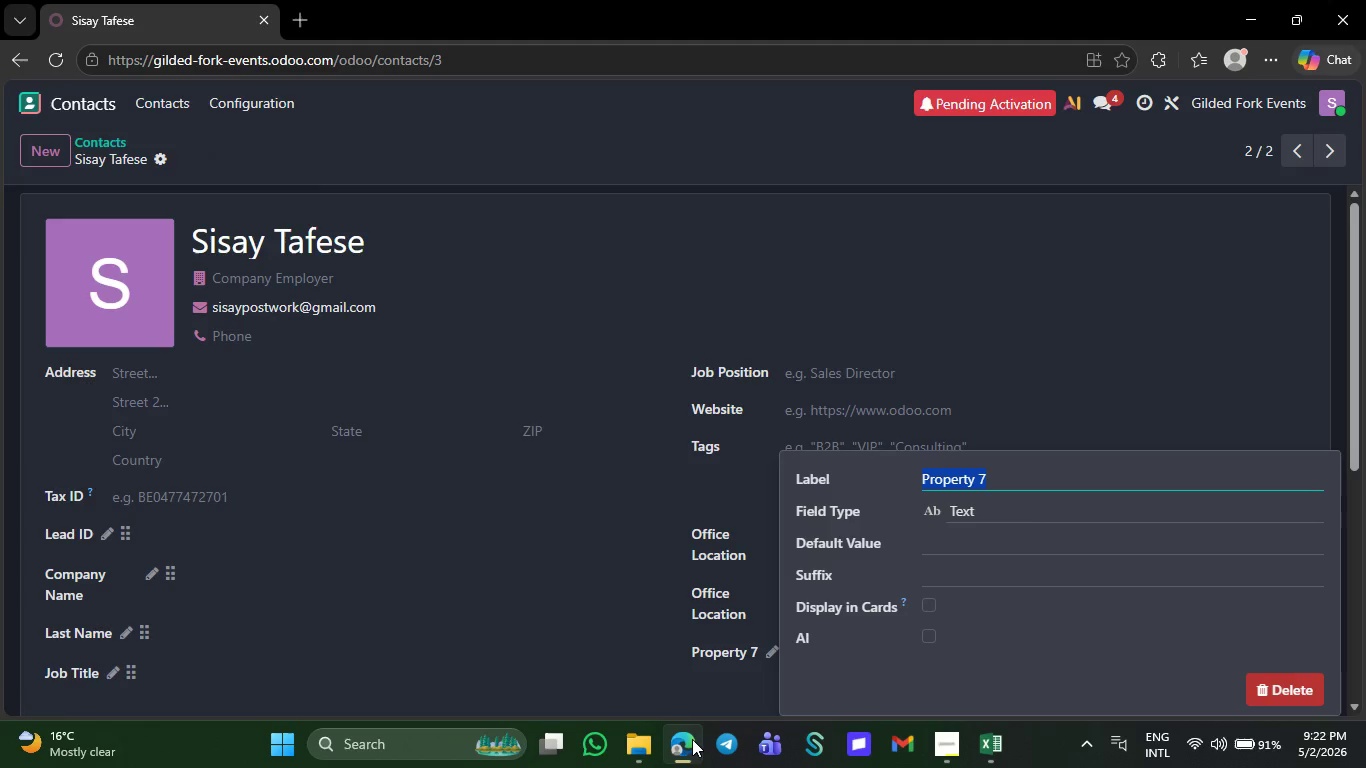 
key(Control+V)
 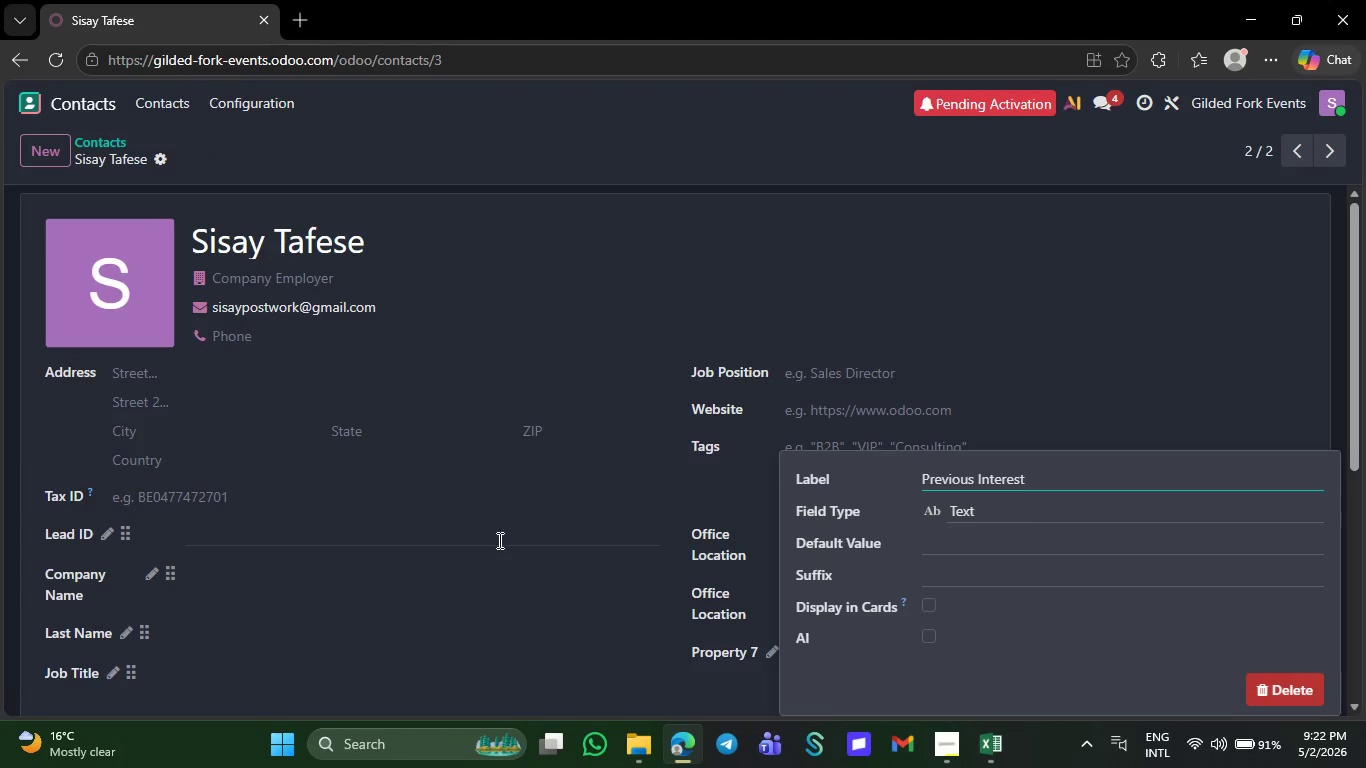 
left_click([504, 609])
 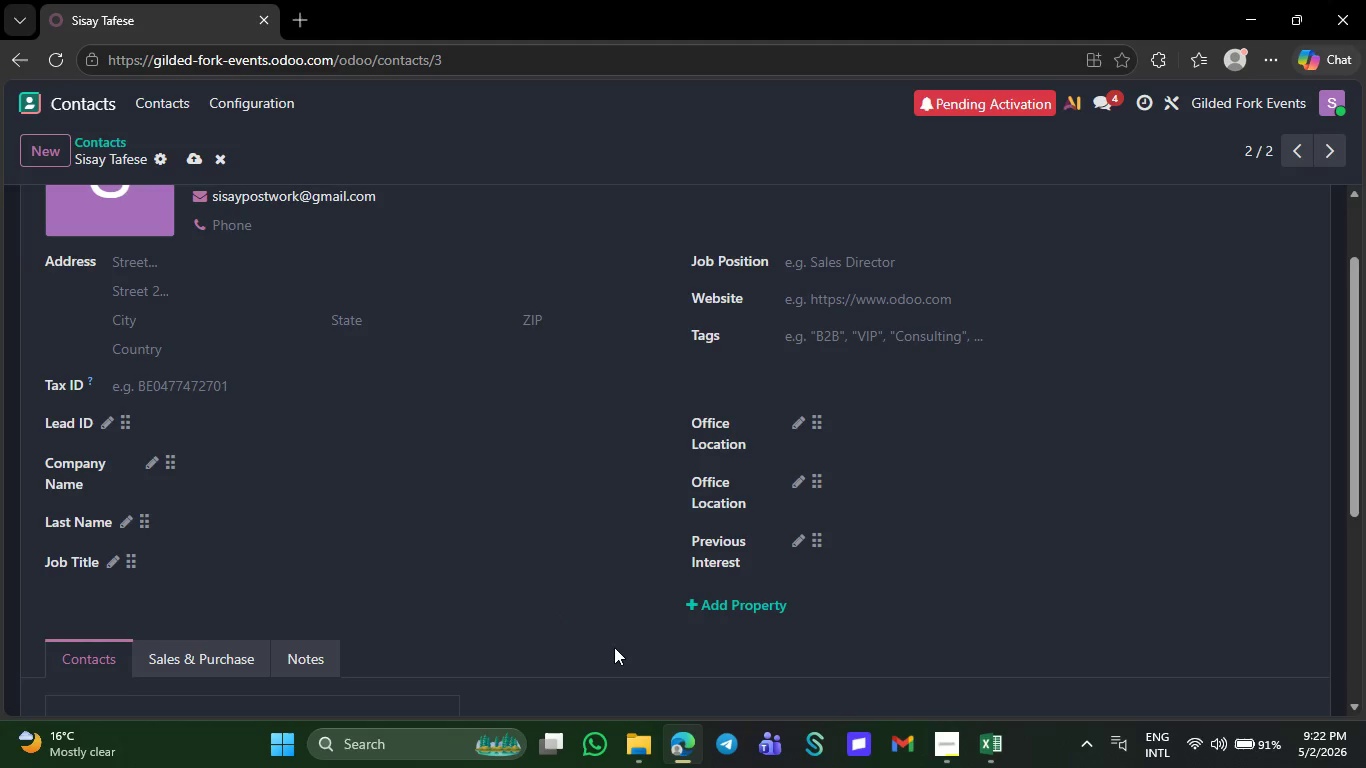 
left_click([696, 605])
 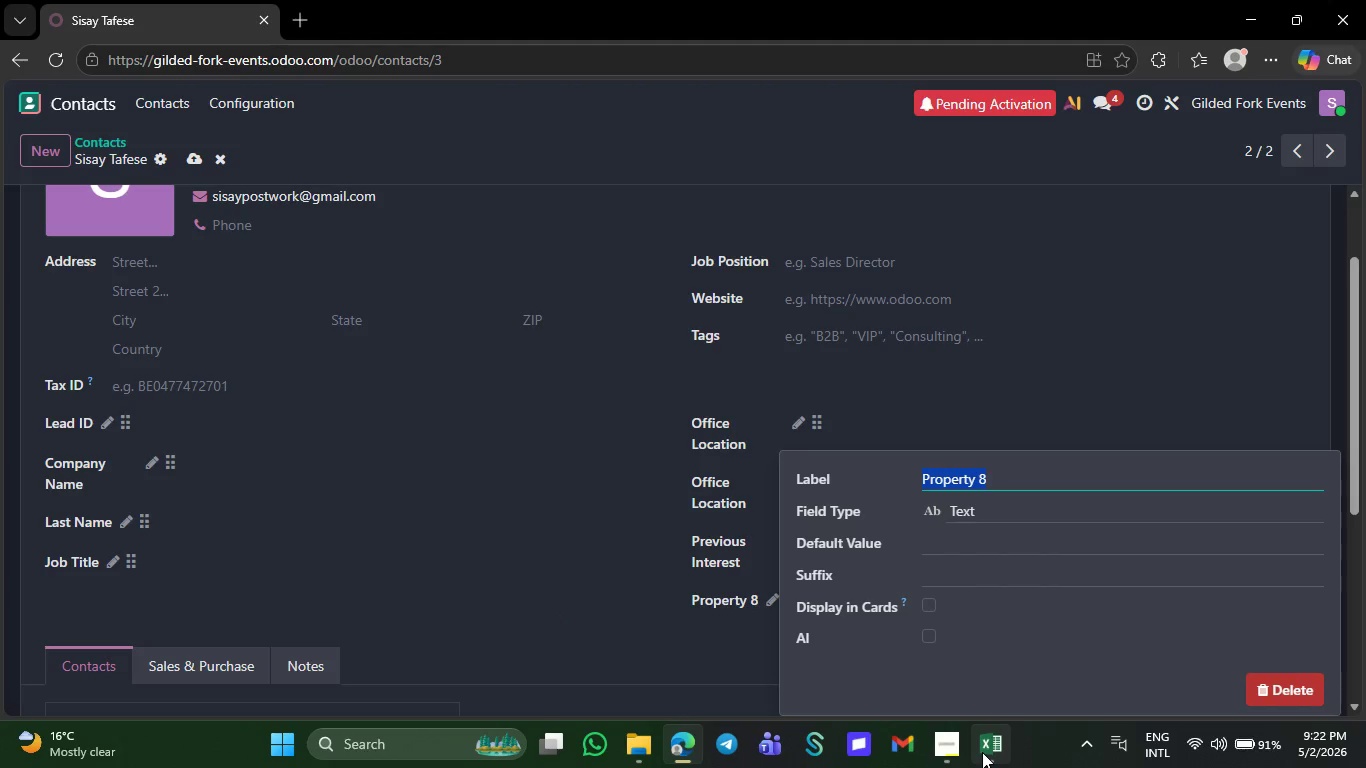 
left_click([983, 752])
 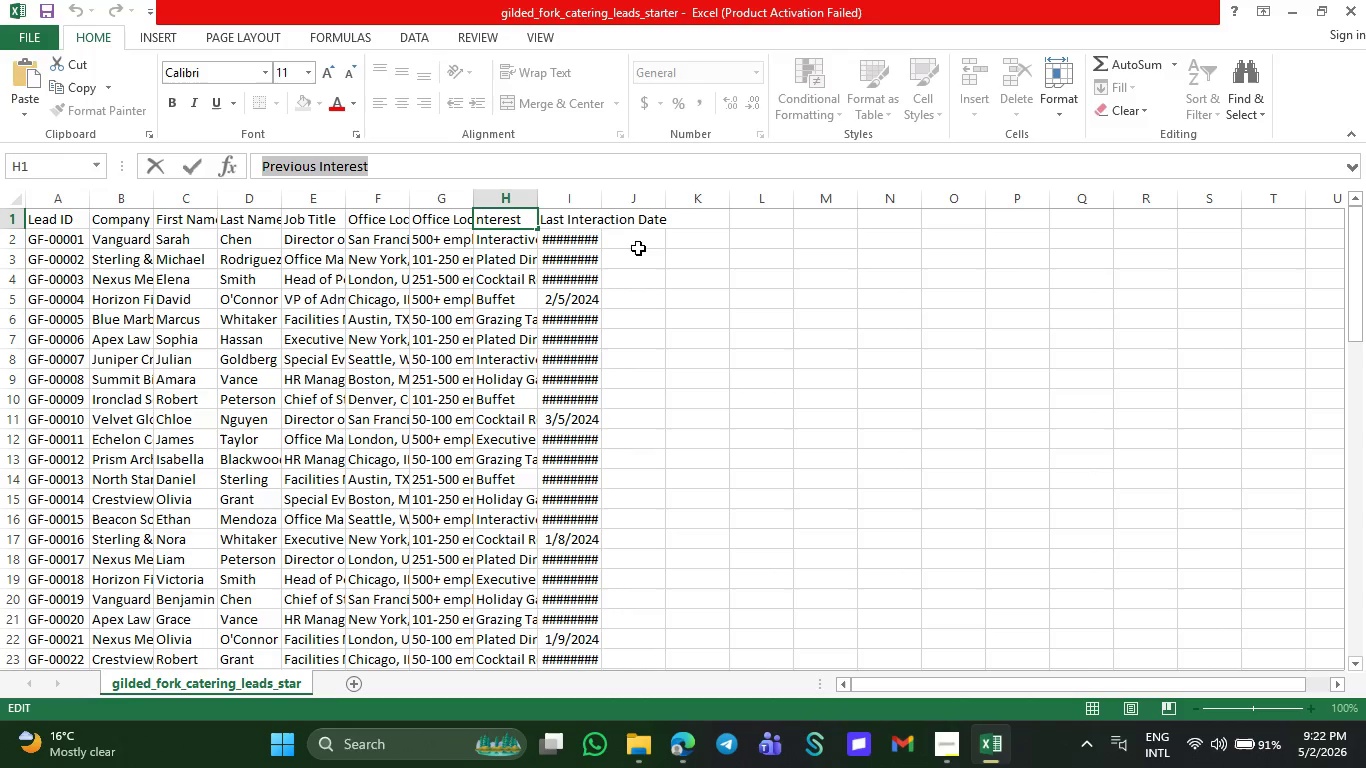 
left_click([596, 220])
 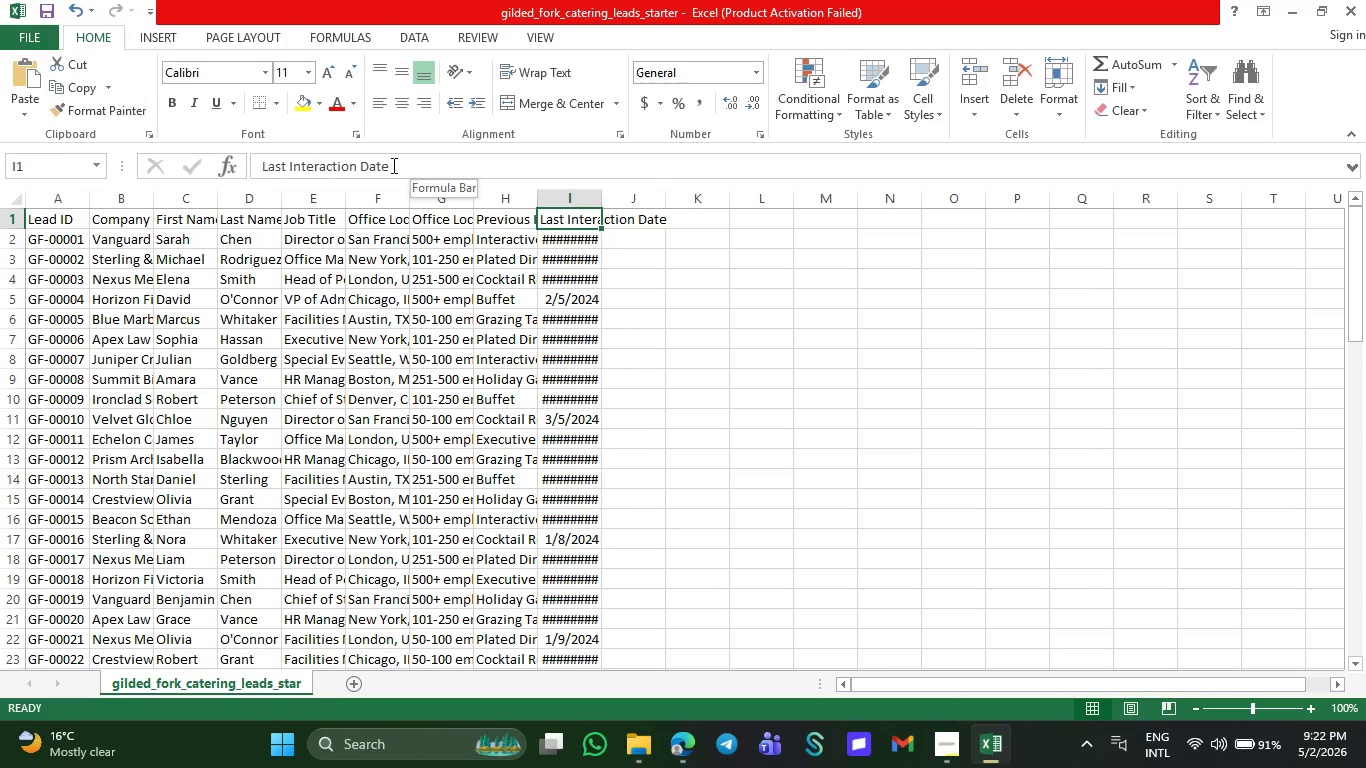 
left_click_drag(start_coordinate=[392, 165], to_coordinate=[249, 159])
 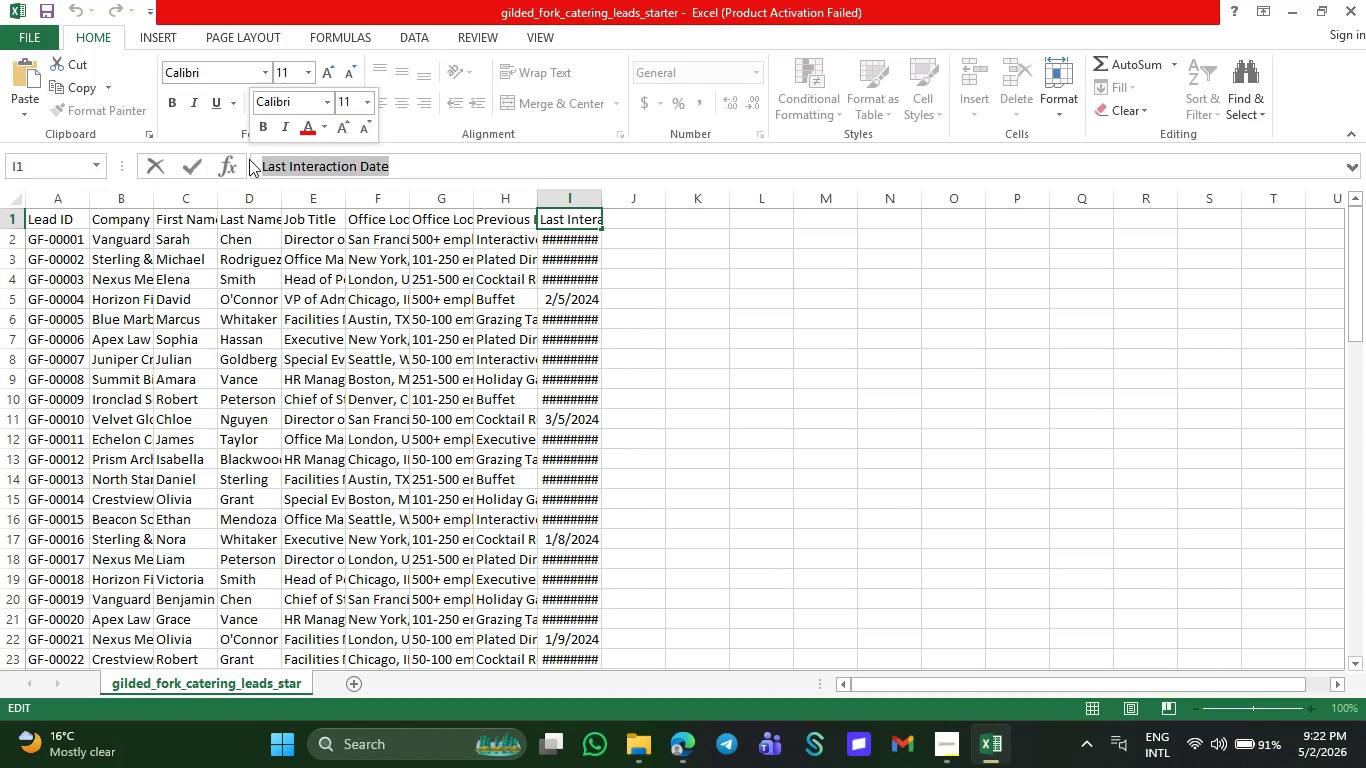 
key(Control+C)
 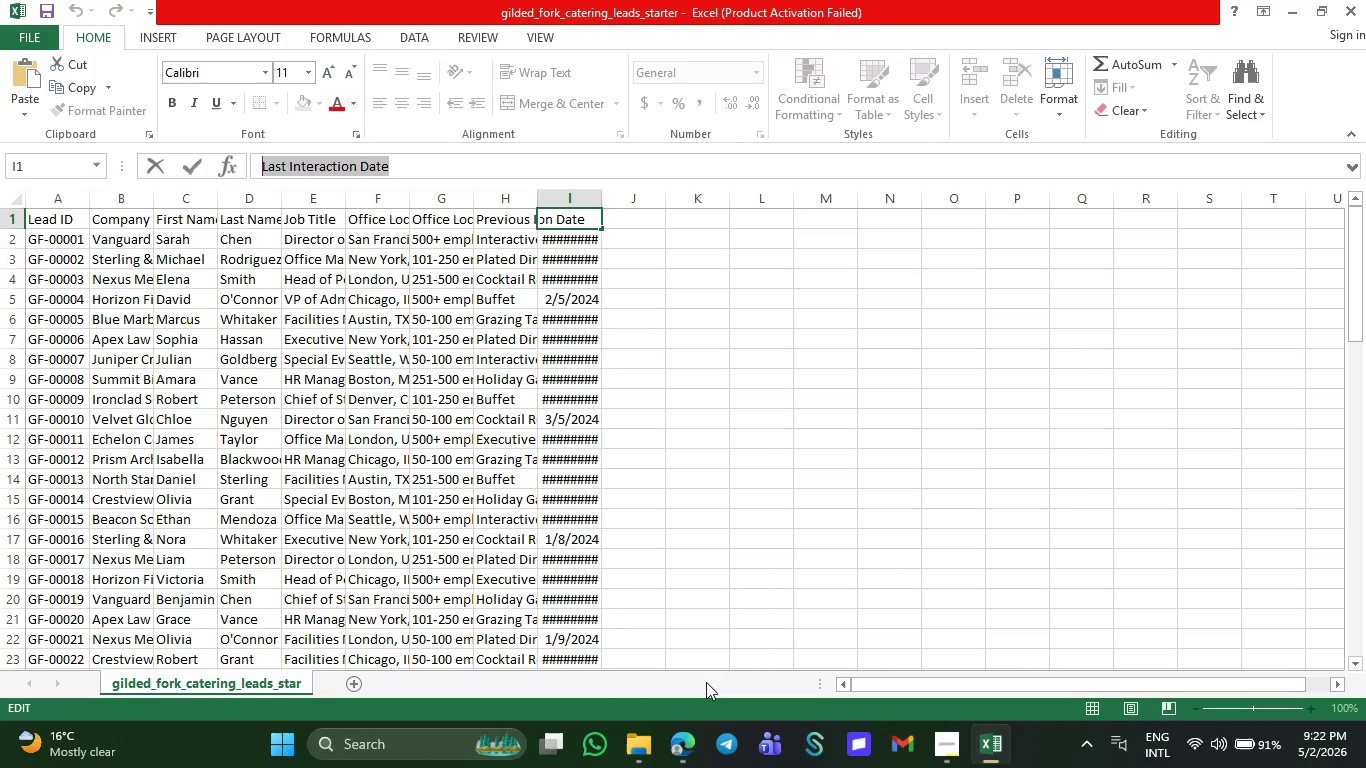 
left_click([685, 756])
 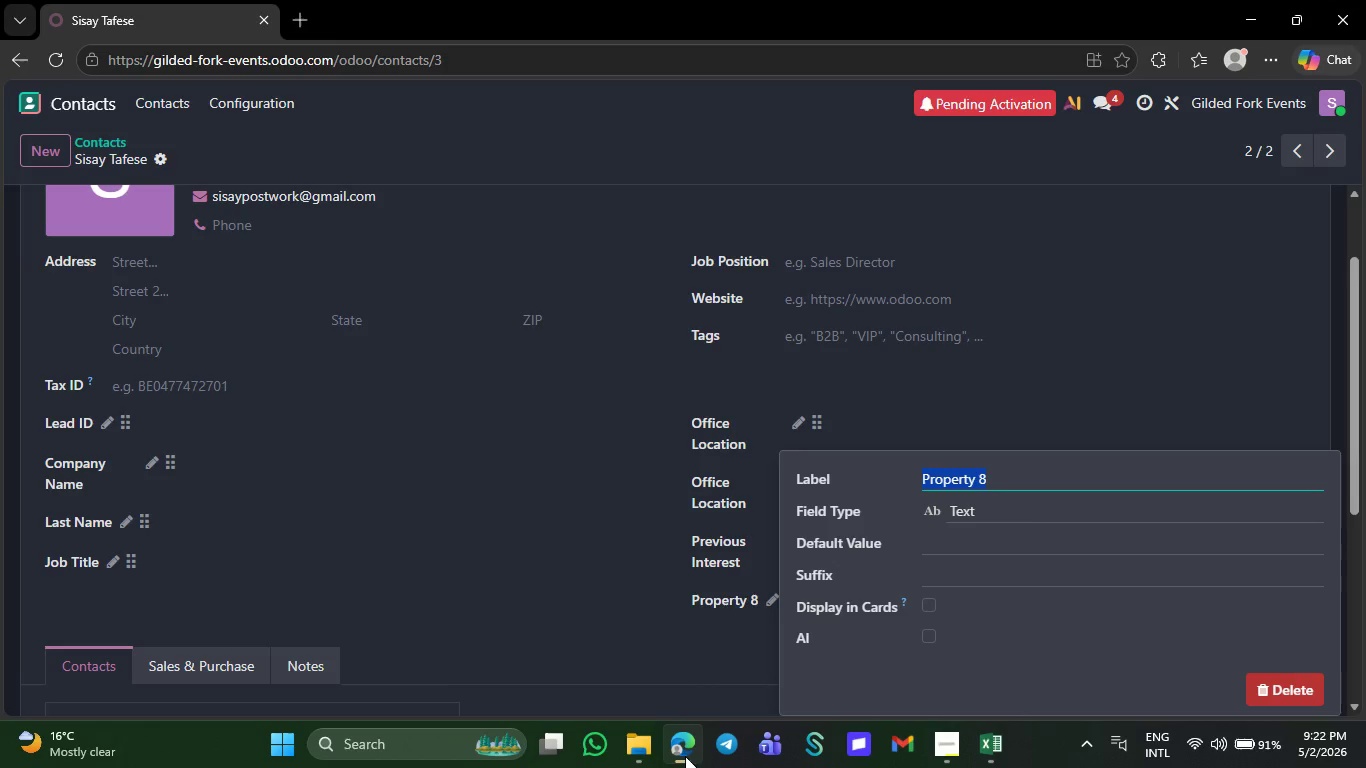 
key(Control+V)
 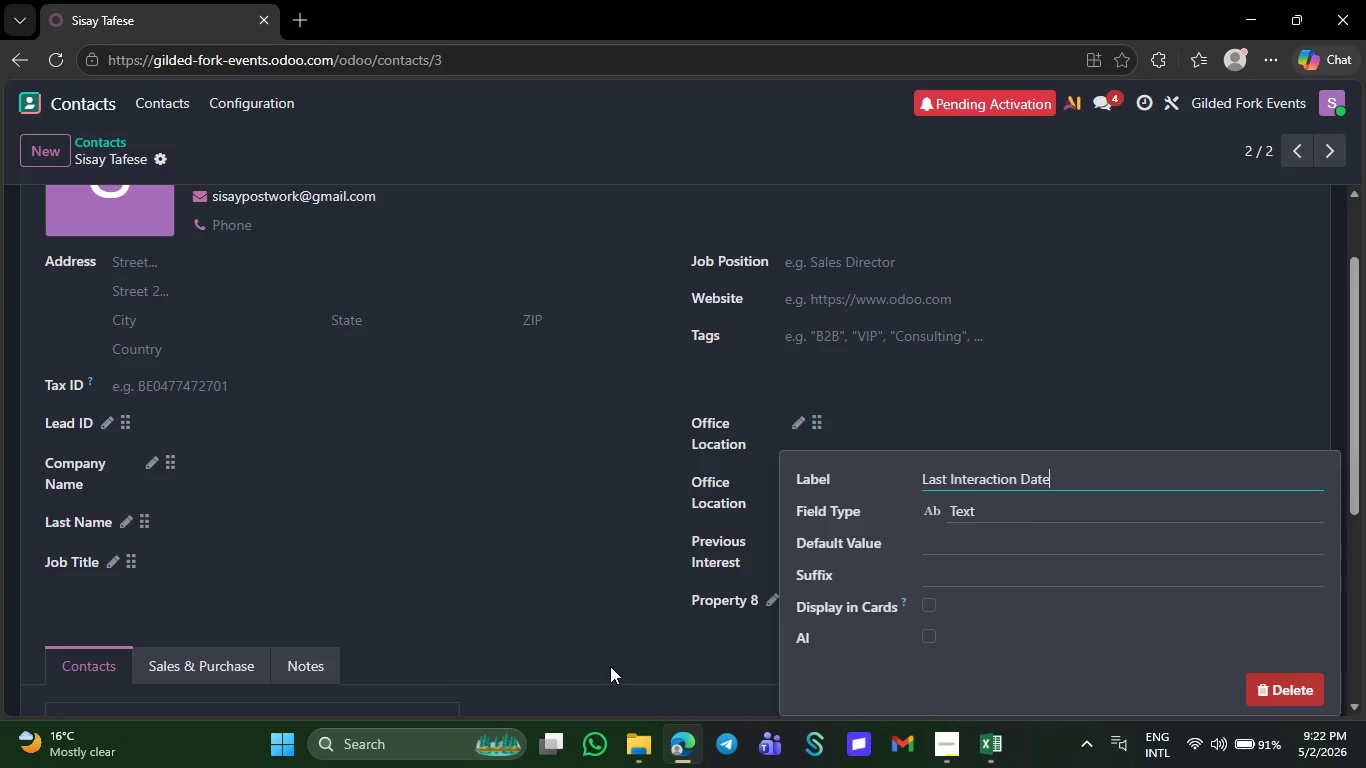 
left_click([610, 666])
 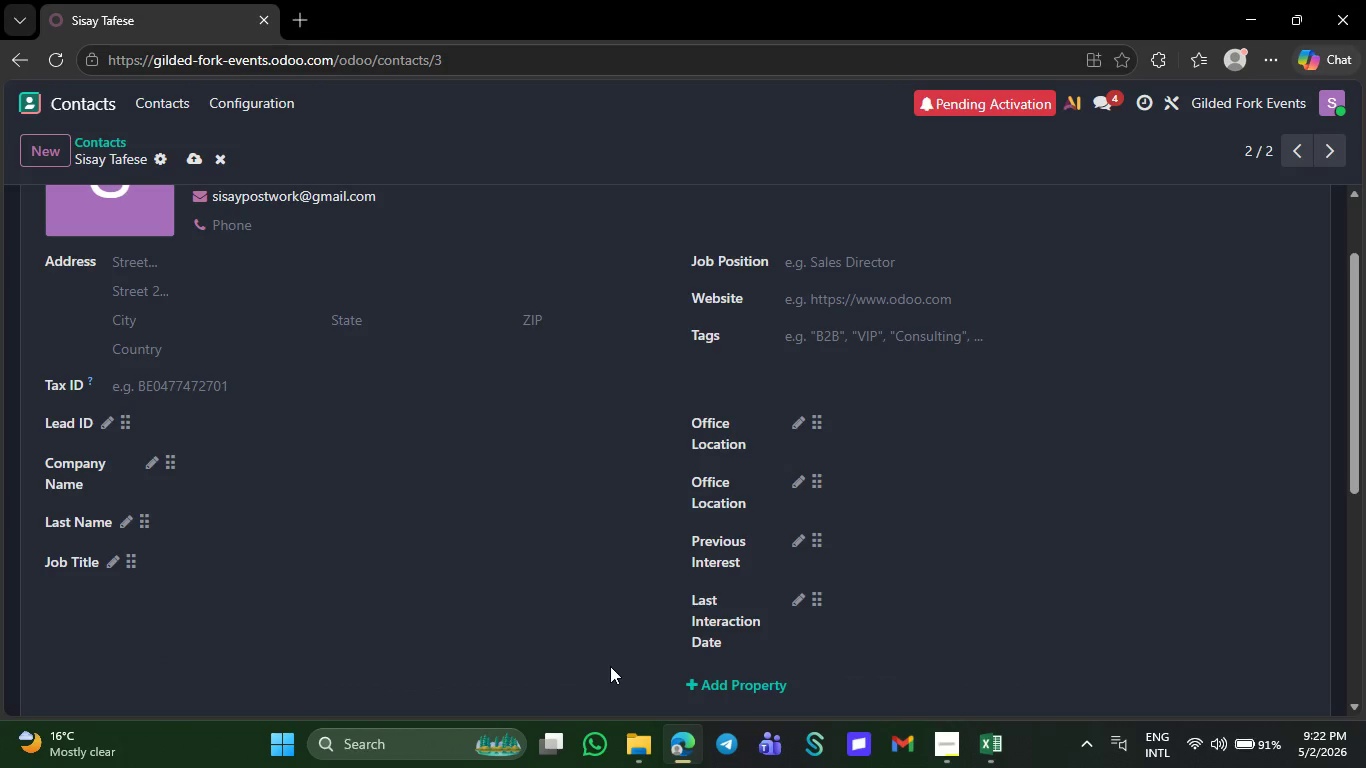 
wait(16.88)
 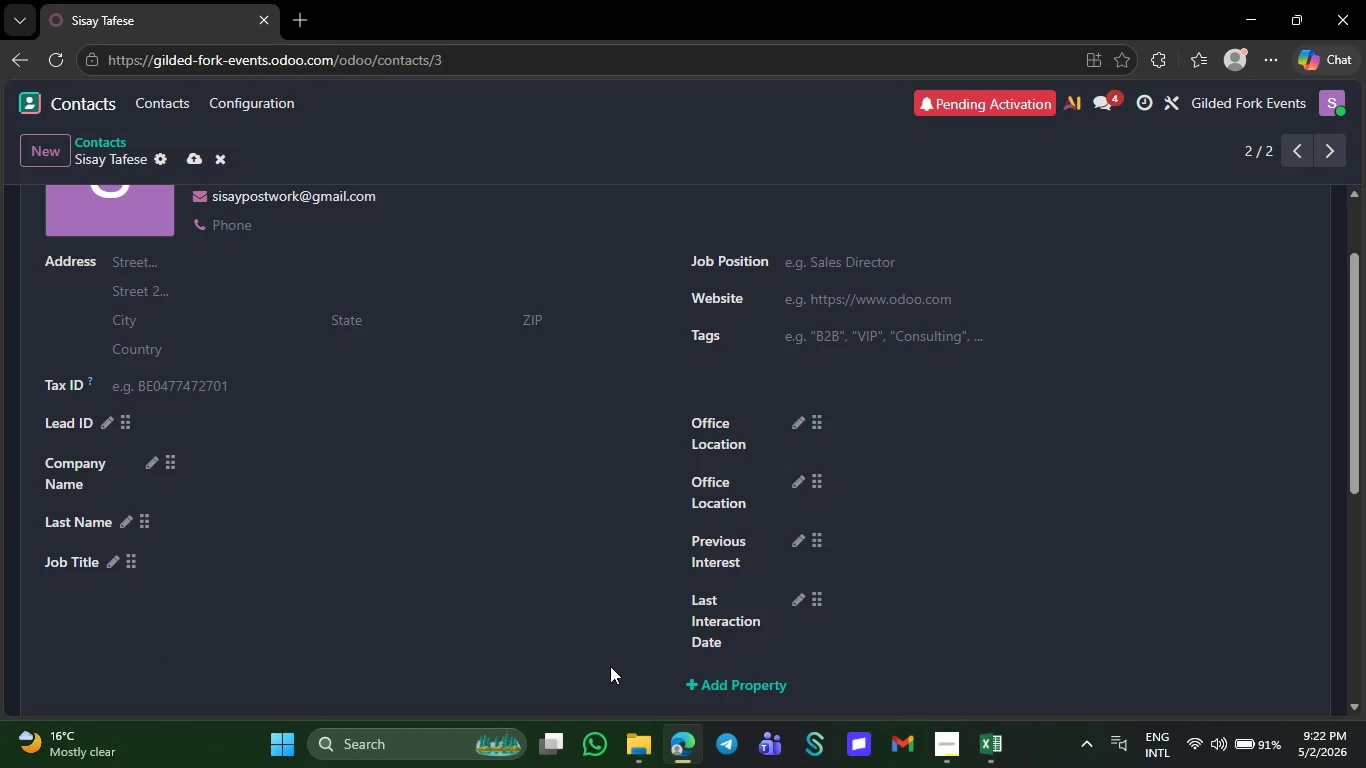 
left_click([190, 154])
 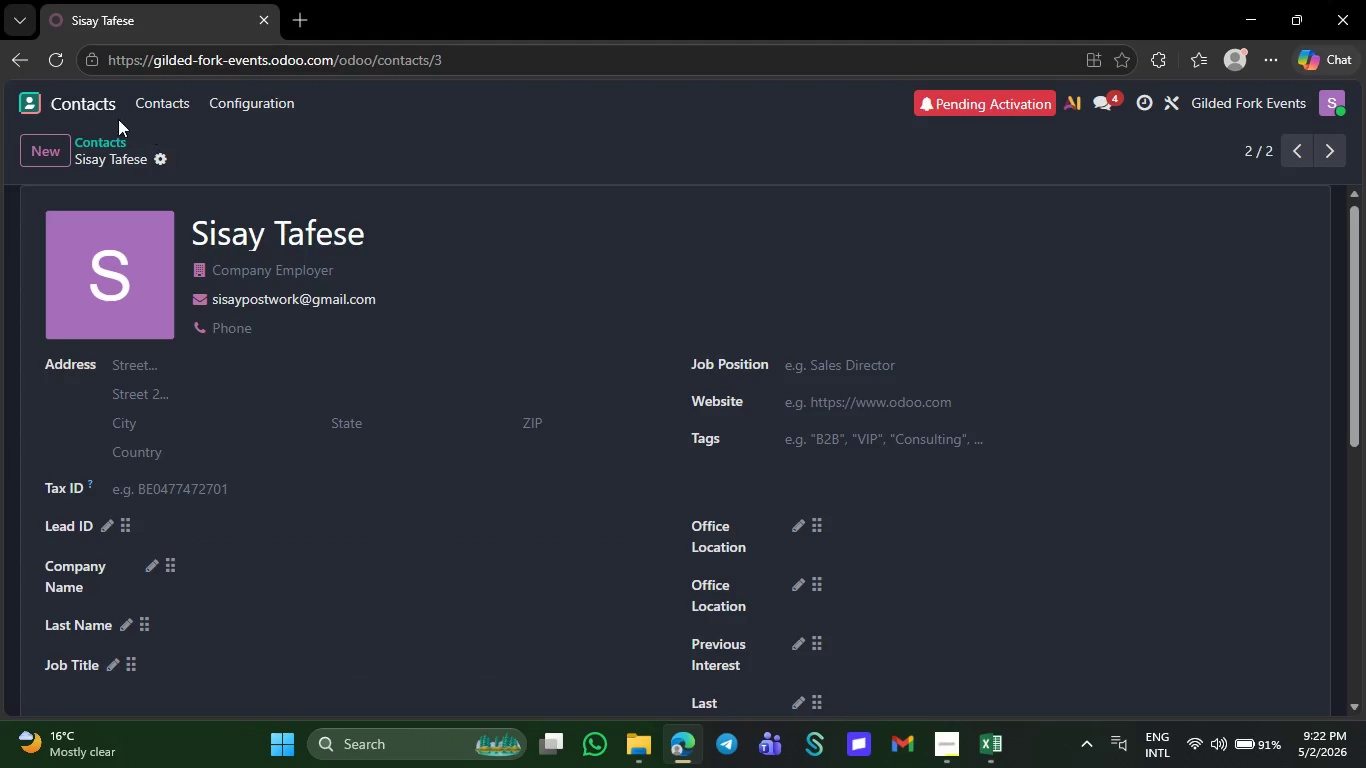 
left_click([102, 107])
 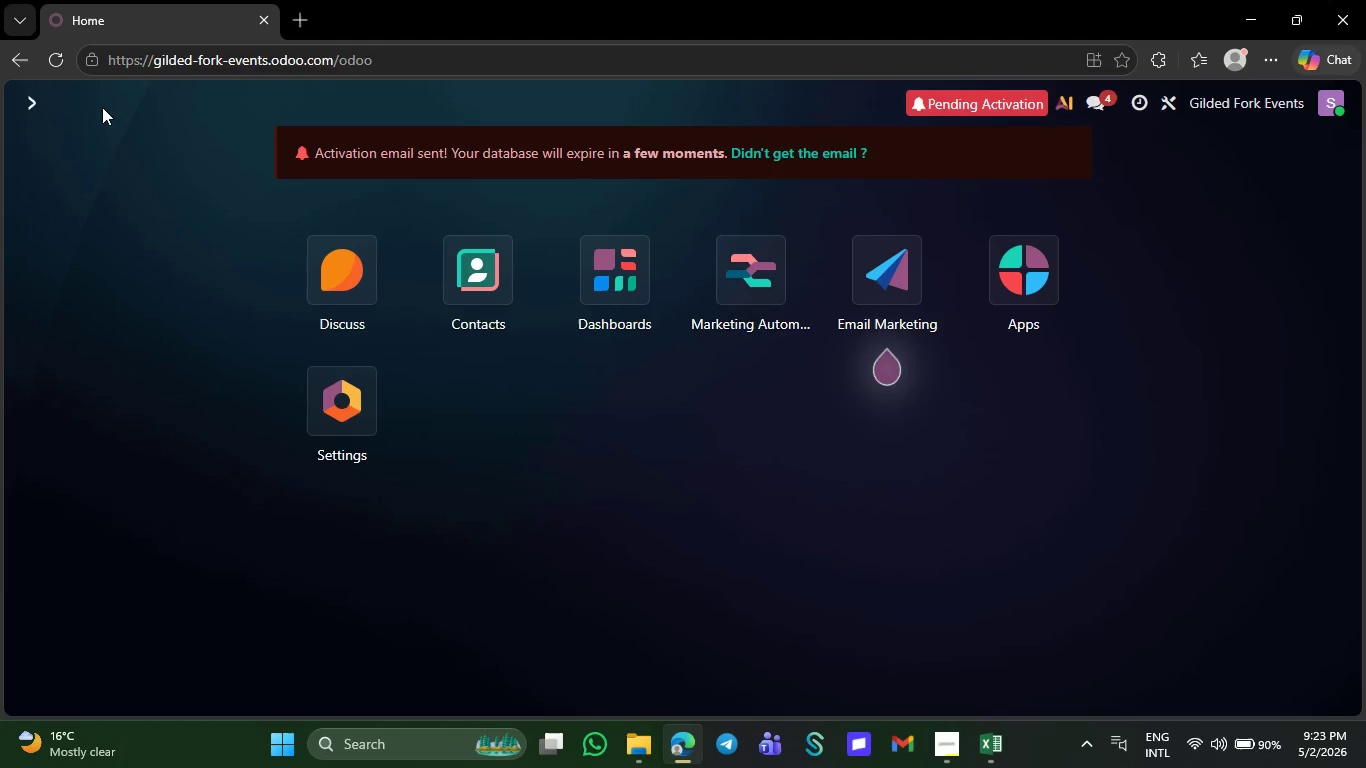 
wait(10.8)
 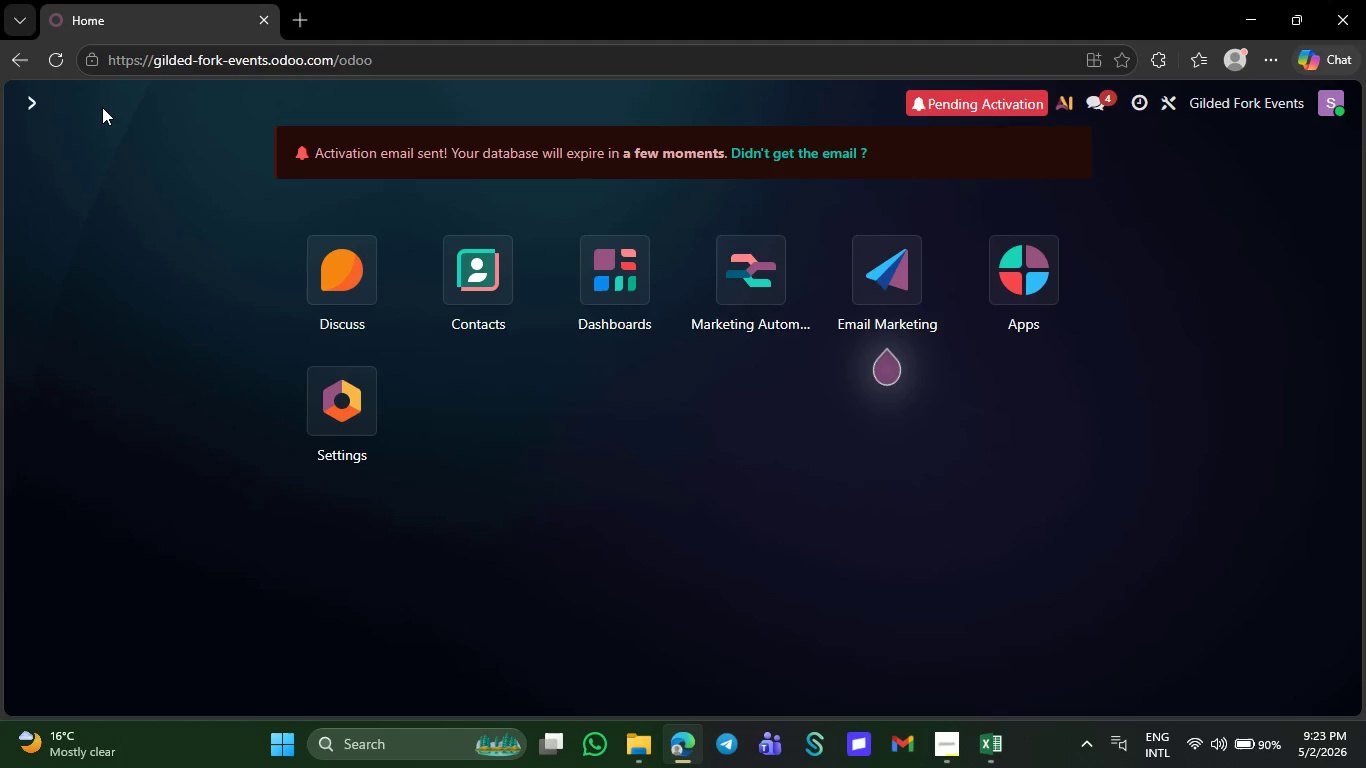 
left_click([497, 281])
 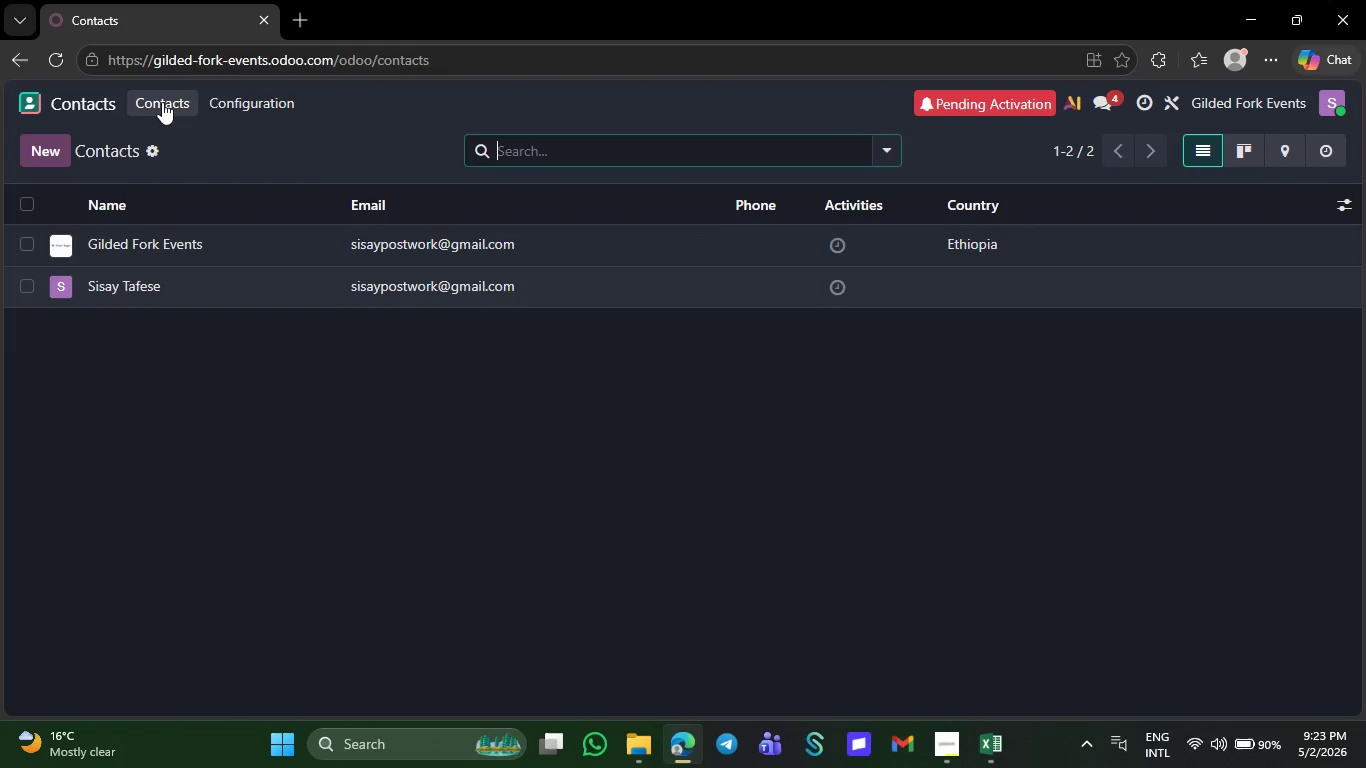 
left_click([155, 146])
 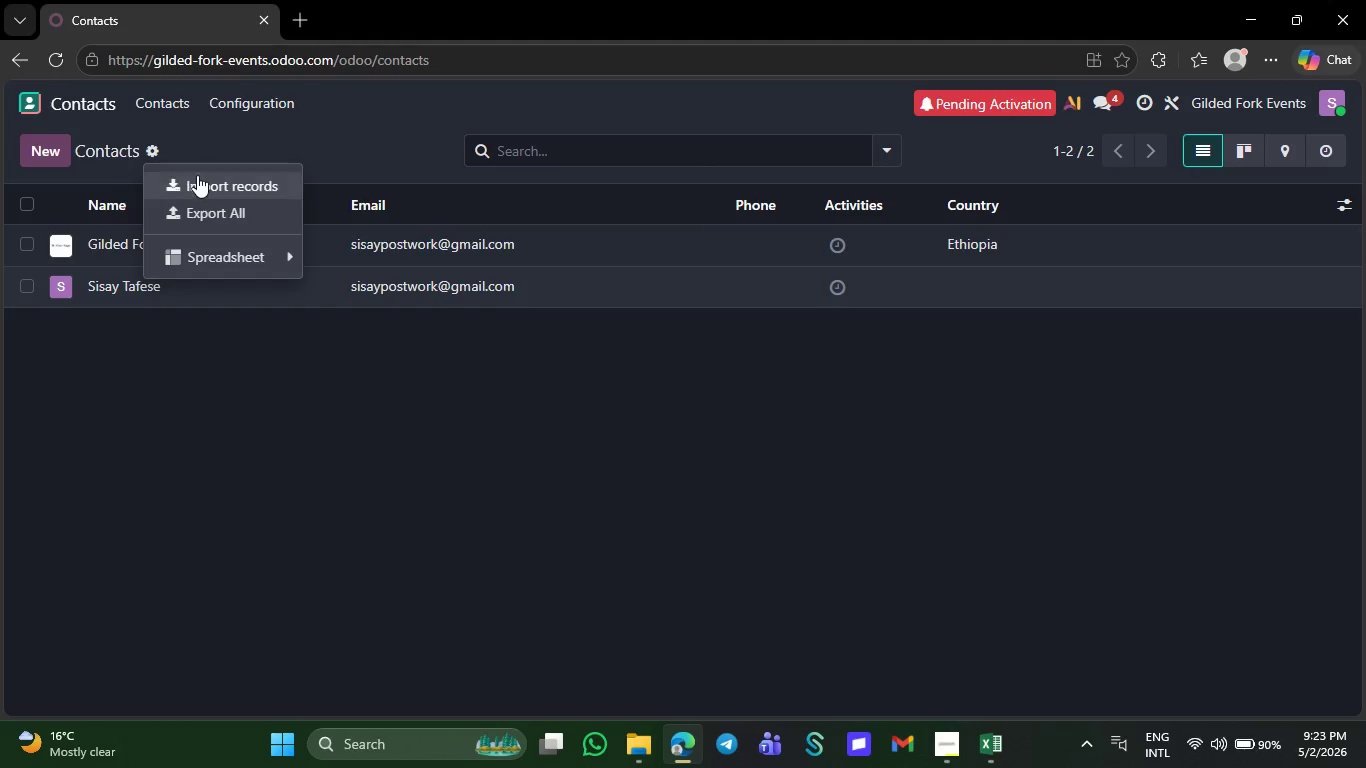 
left_click([198, 177])
 